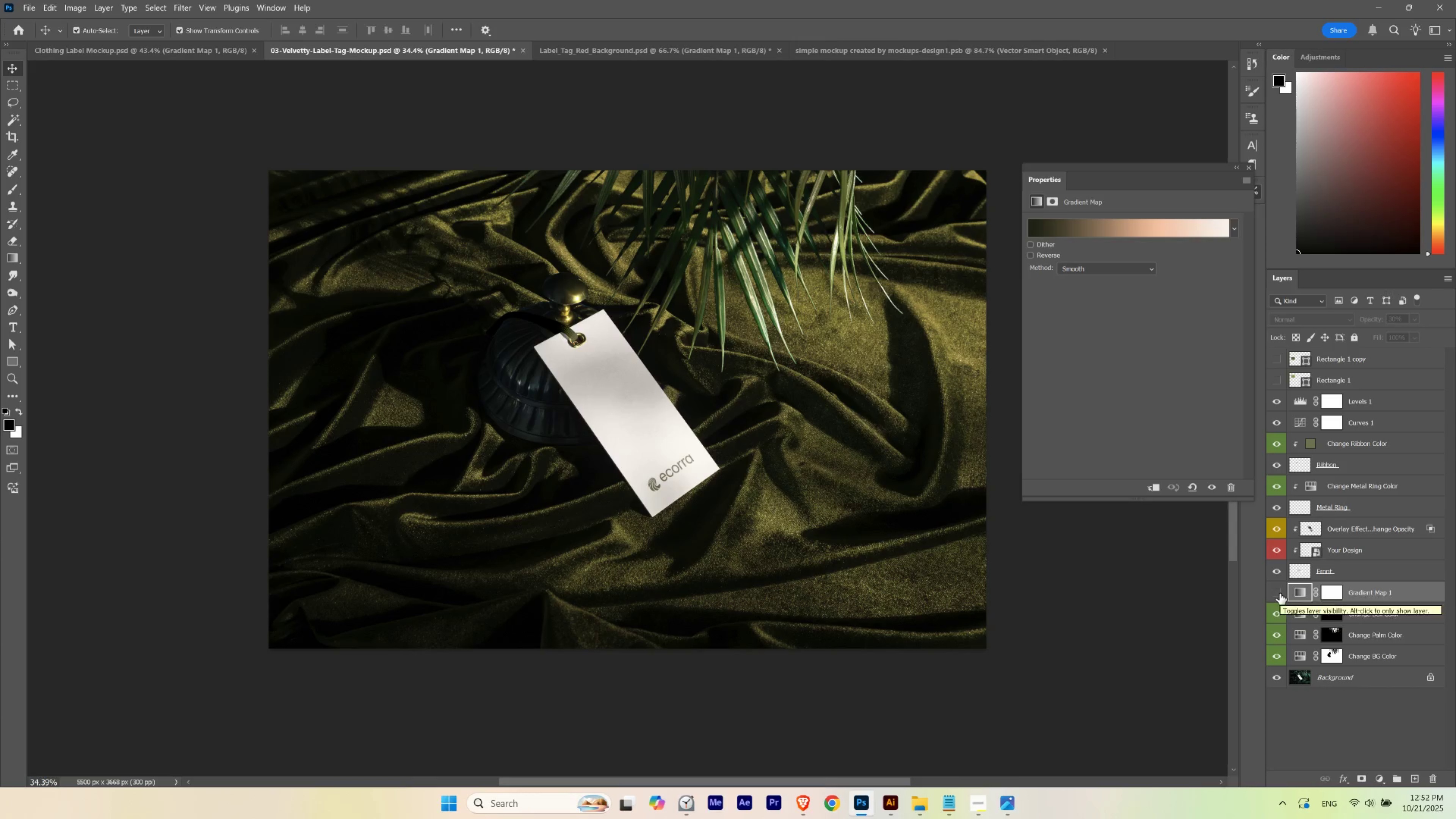 
left_click([1279, 593])
 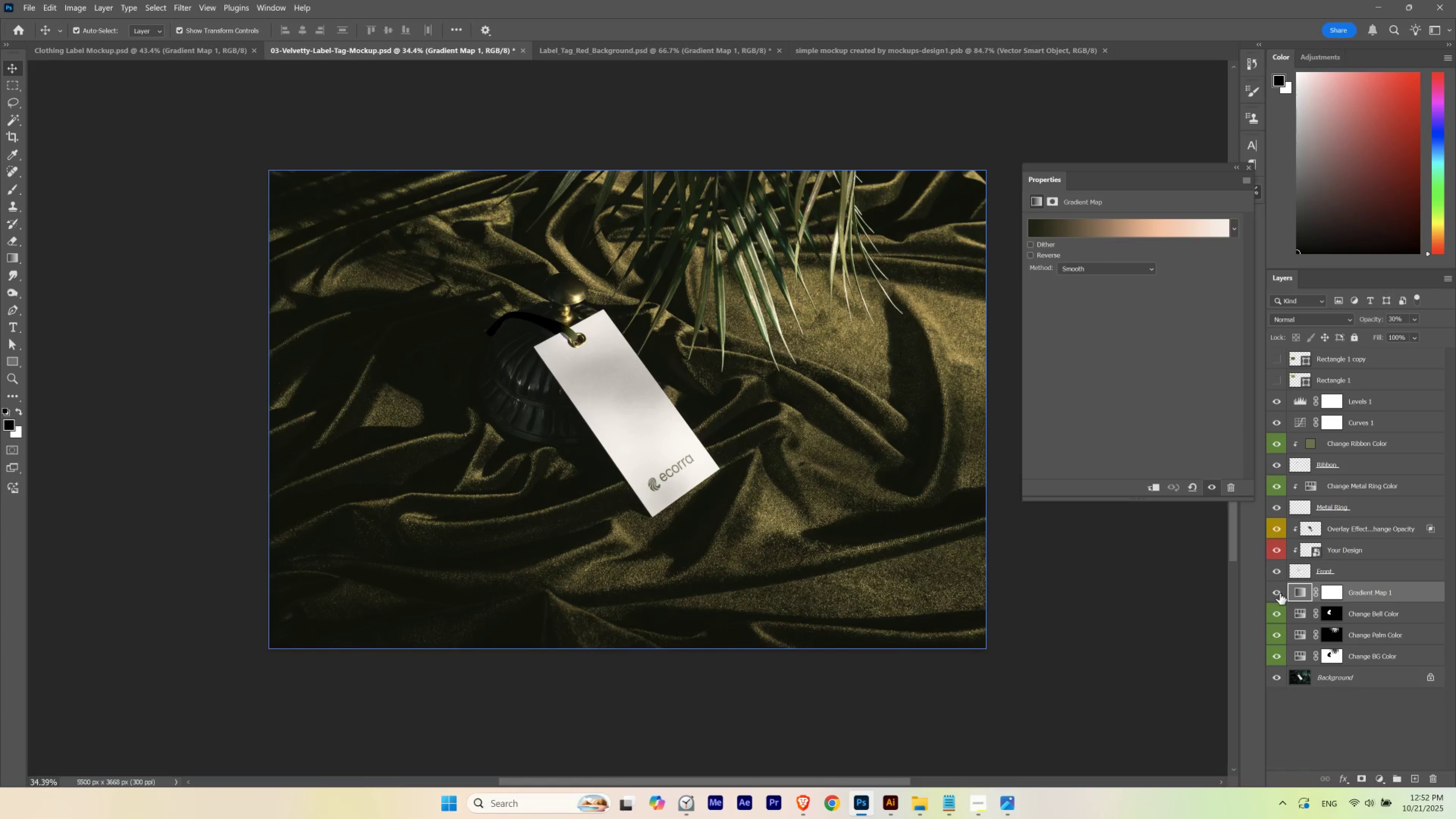 
left_click([1279, 593])
 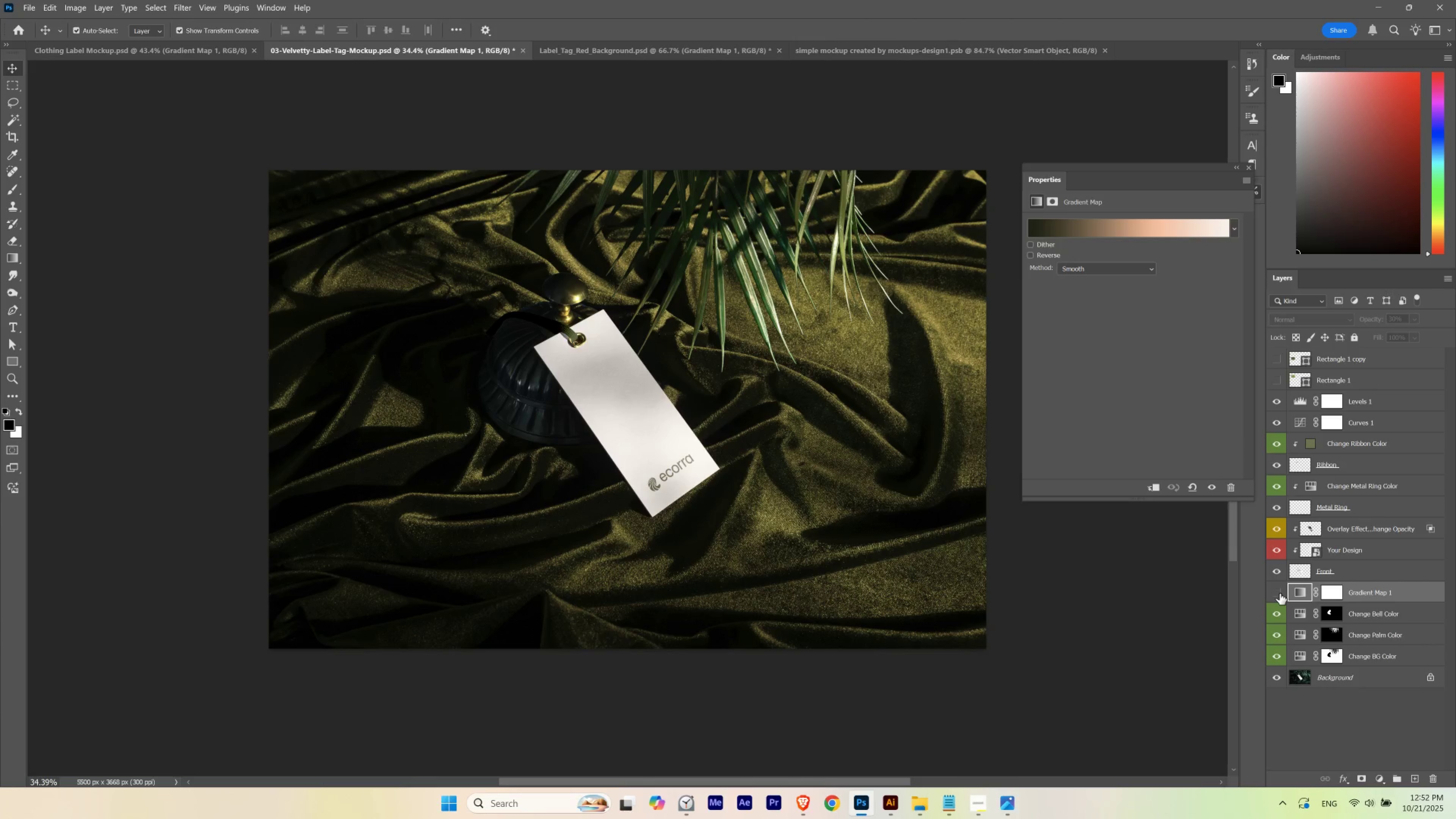 
left_click([1279, 593])
 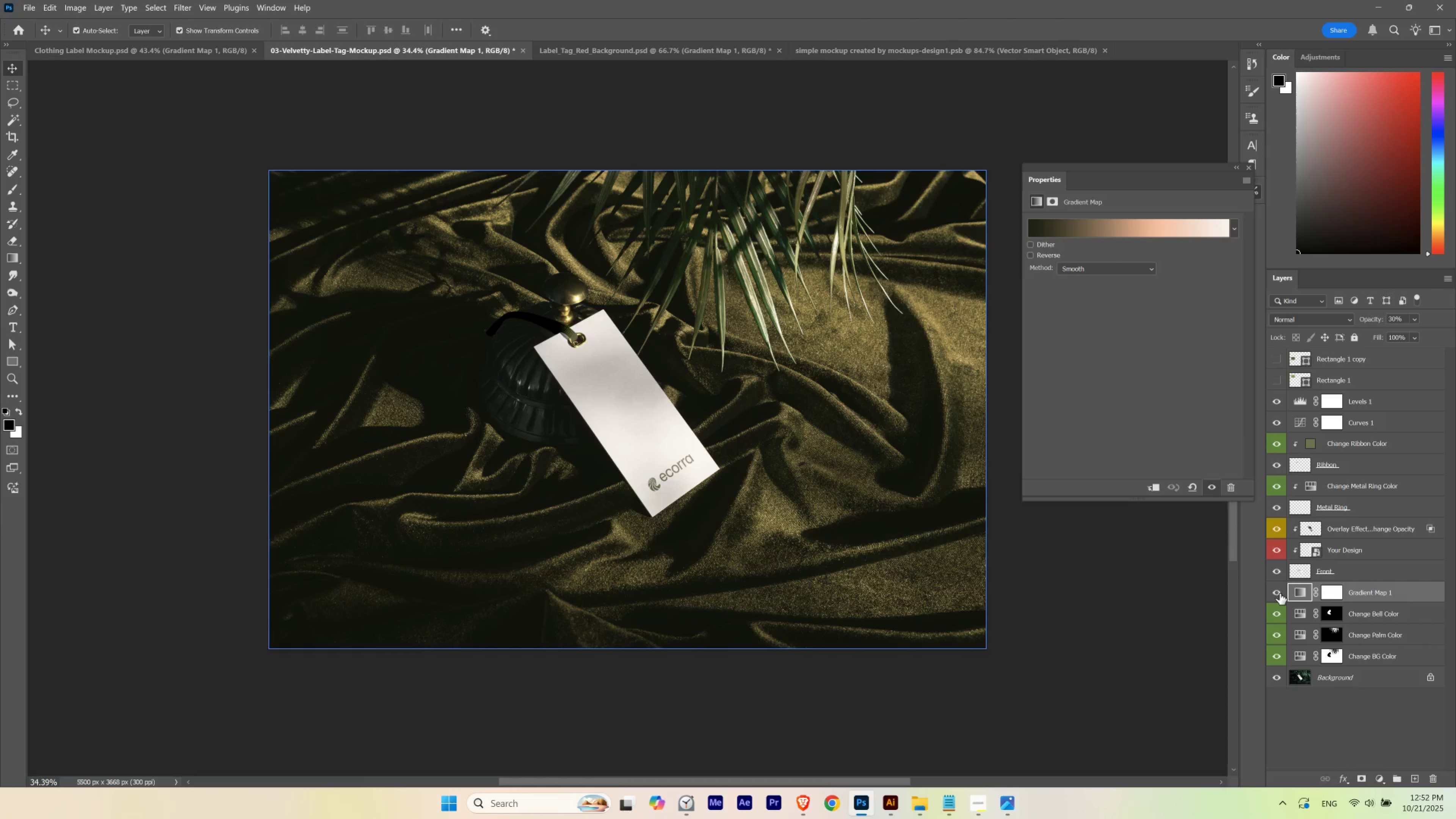 
left_click([1279, 593])
 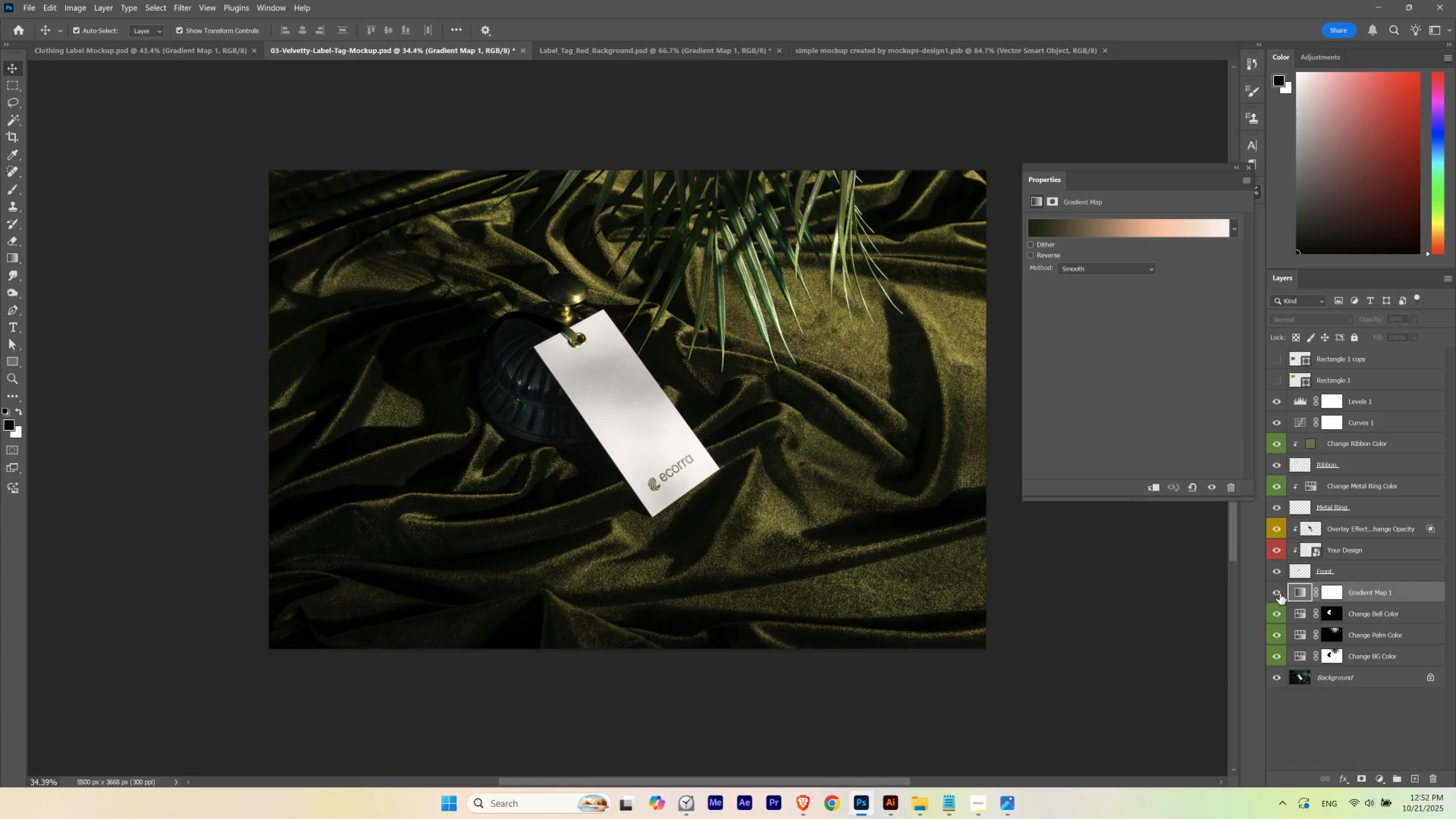 
left_click([1279, 593])
 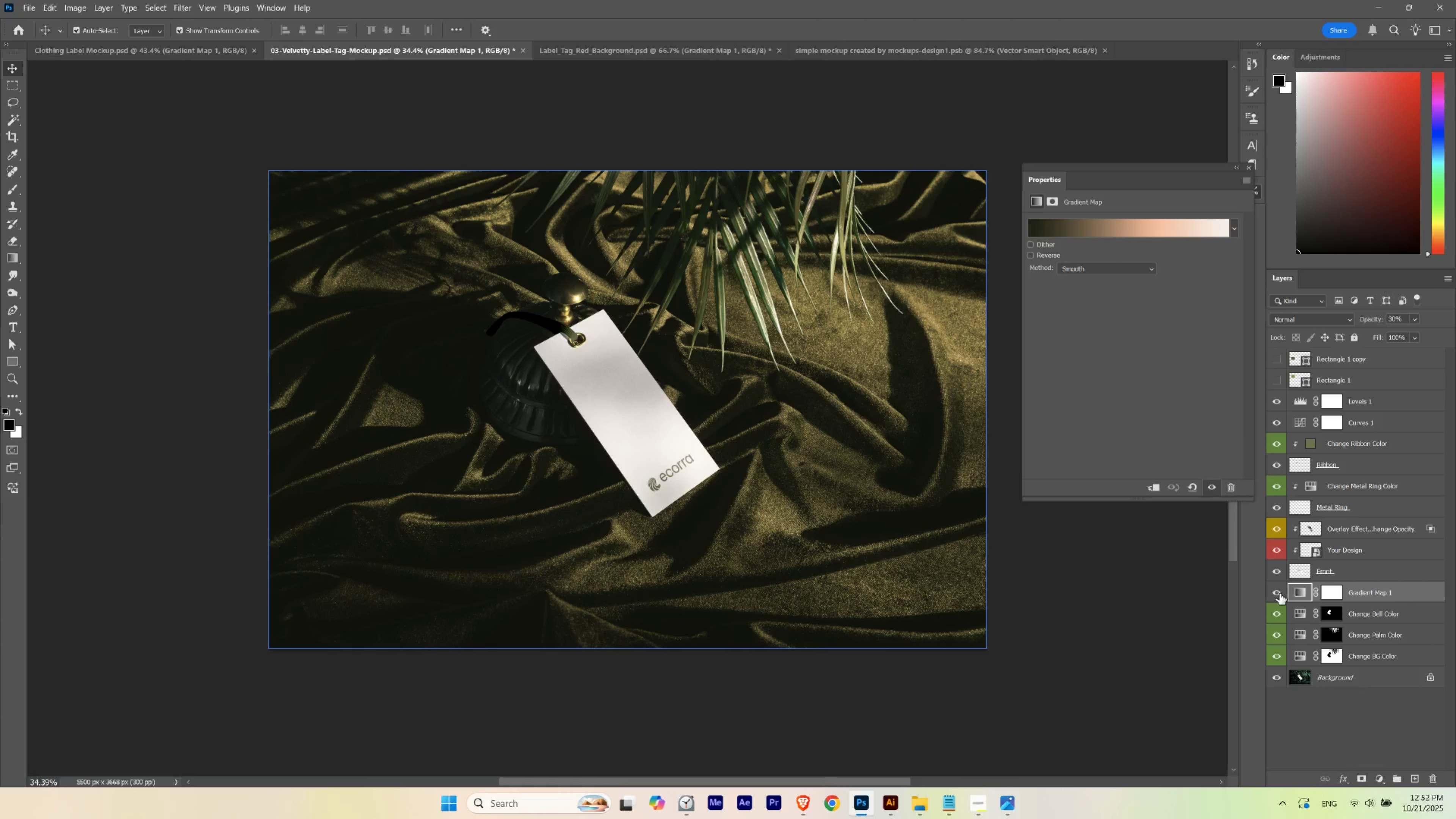 
left_click([1279, 593])
 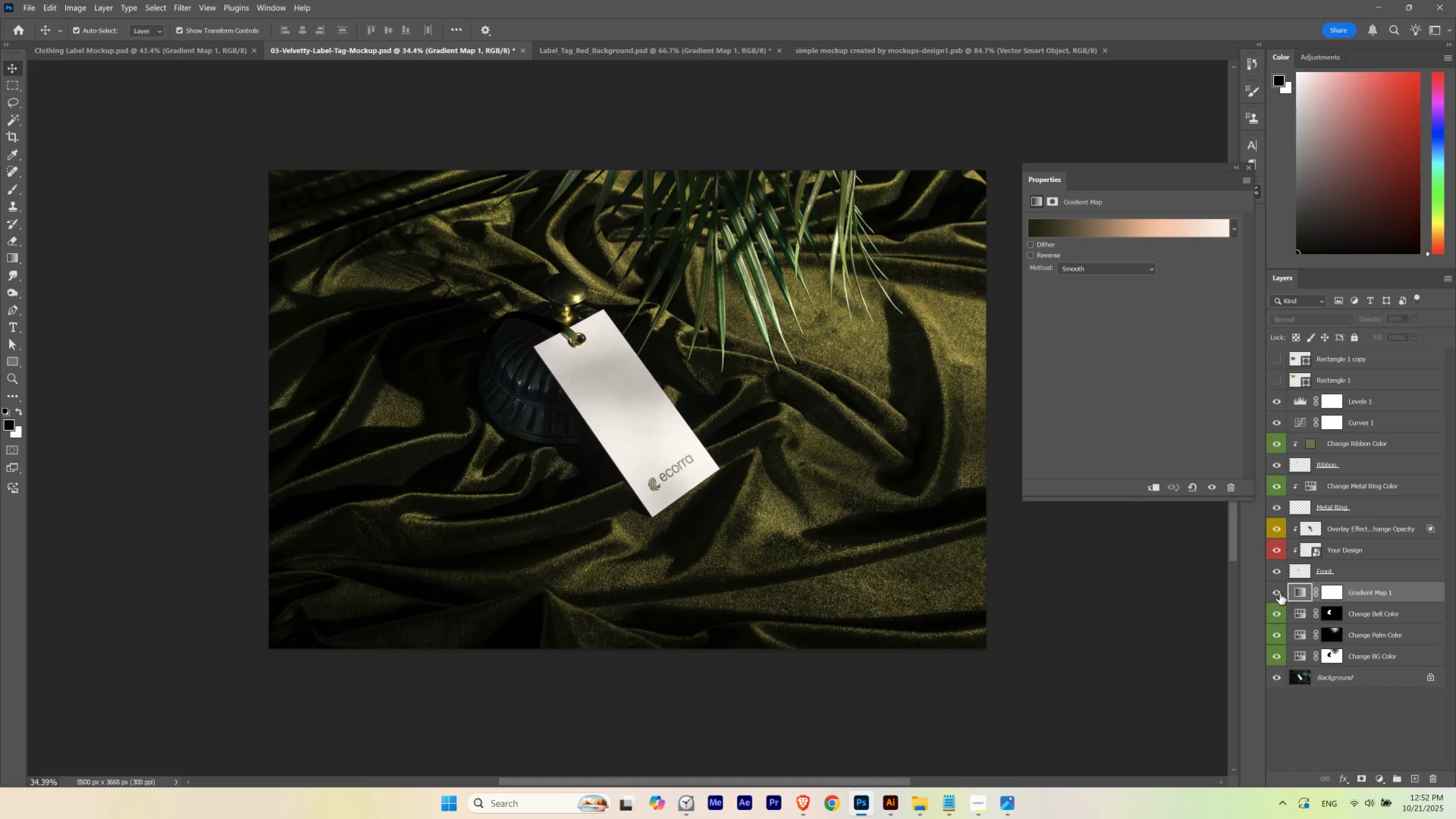 
left_click([1279, 593])
 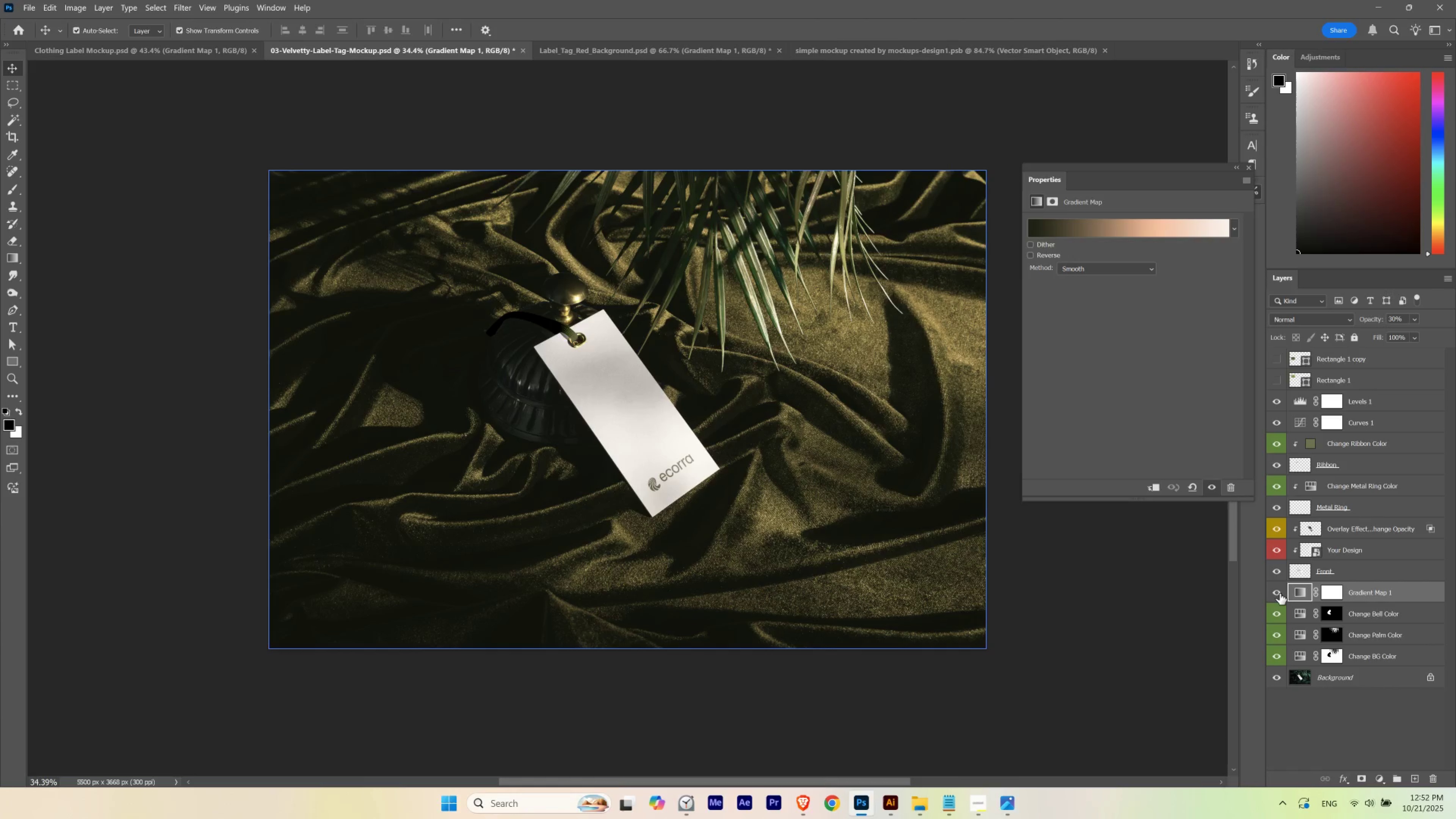 
left_click([1279, 593])
 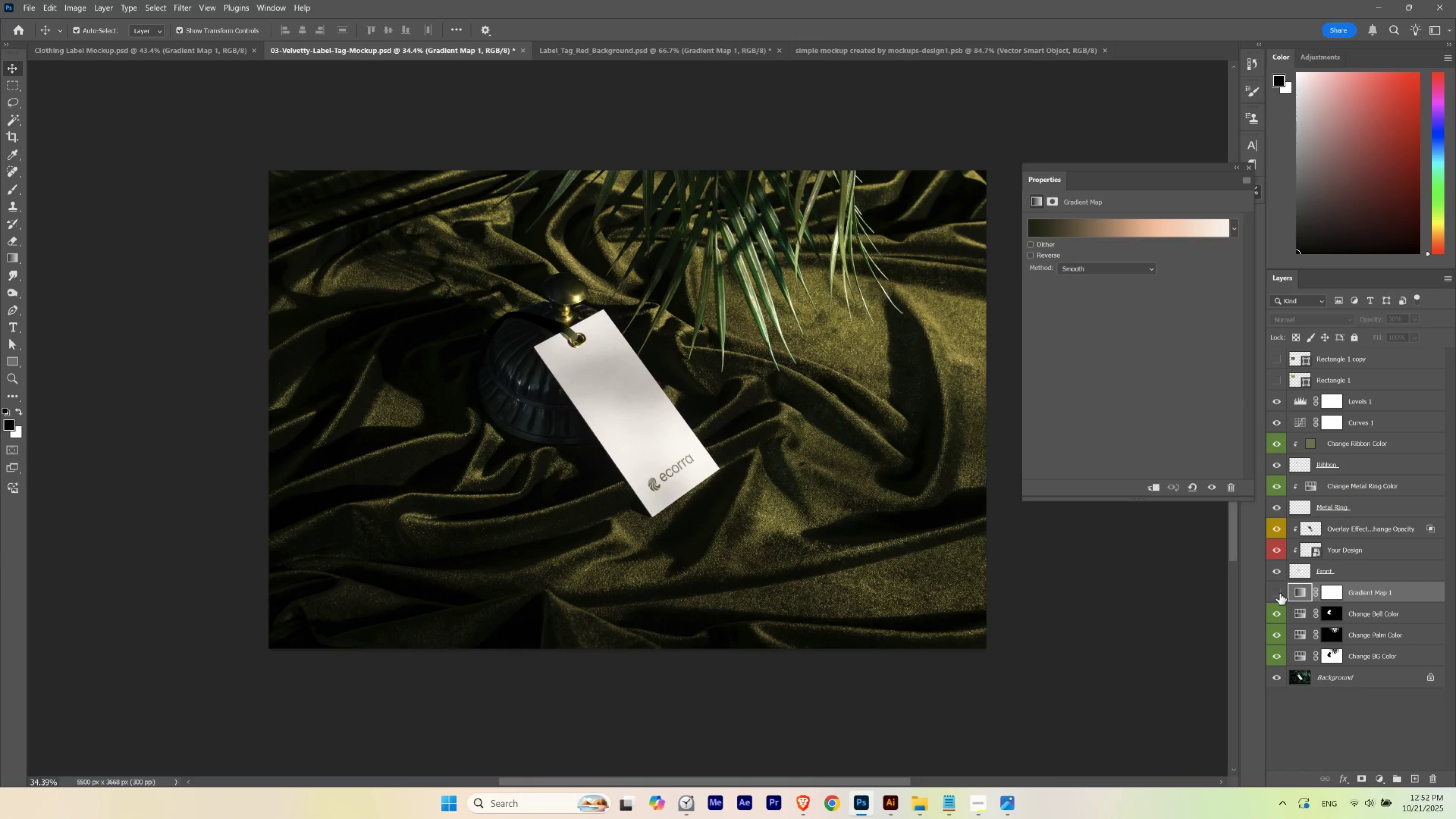 
left_click([1279, 593])
 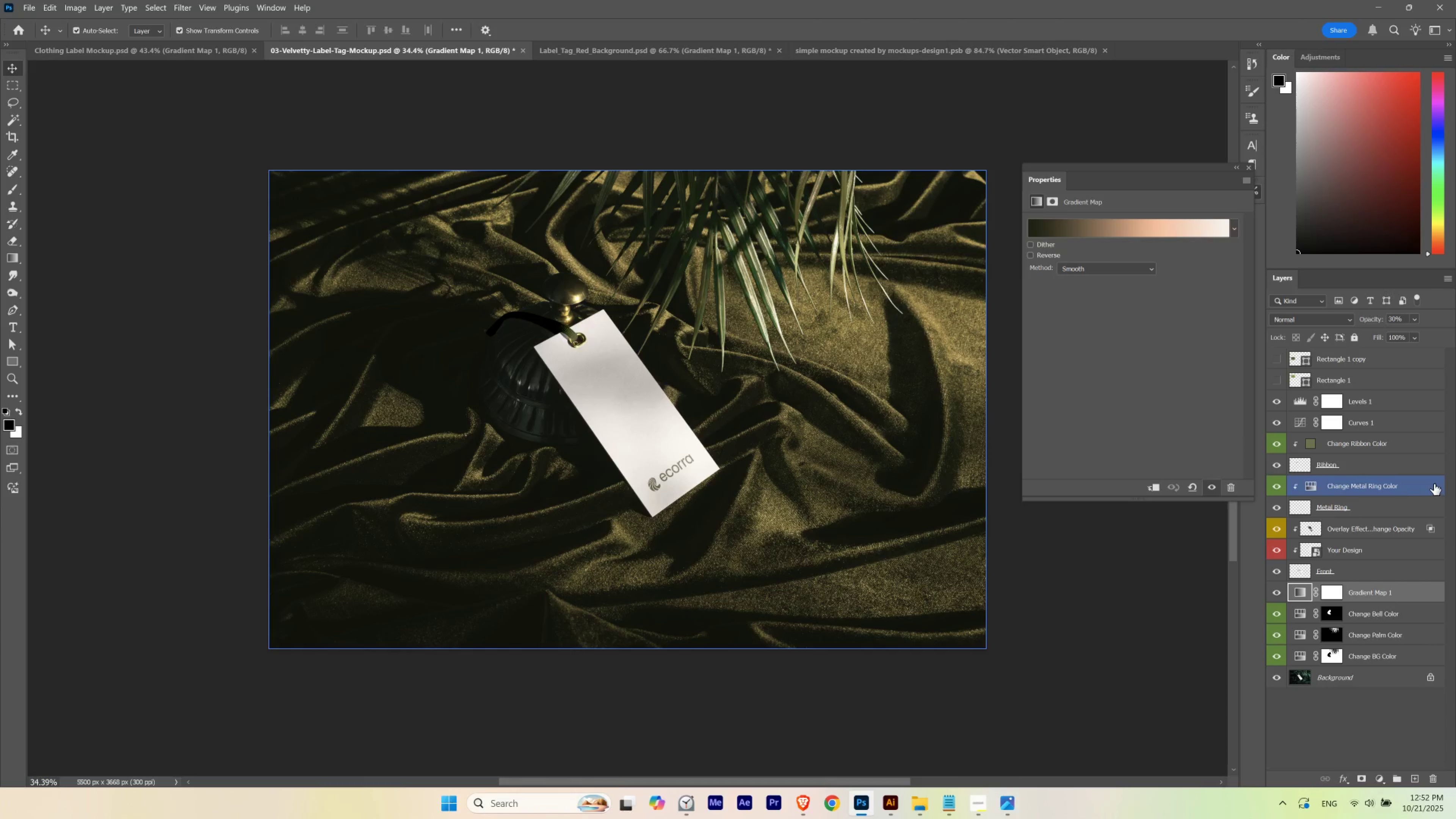 
hold_key(key=ControlLeft, duration=1.52)
left_click([1296, 465])
 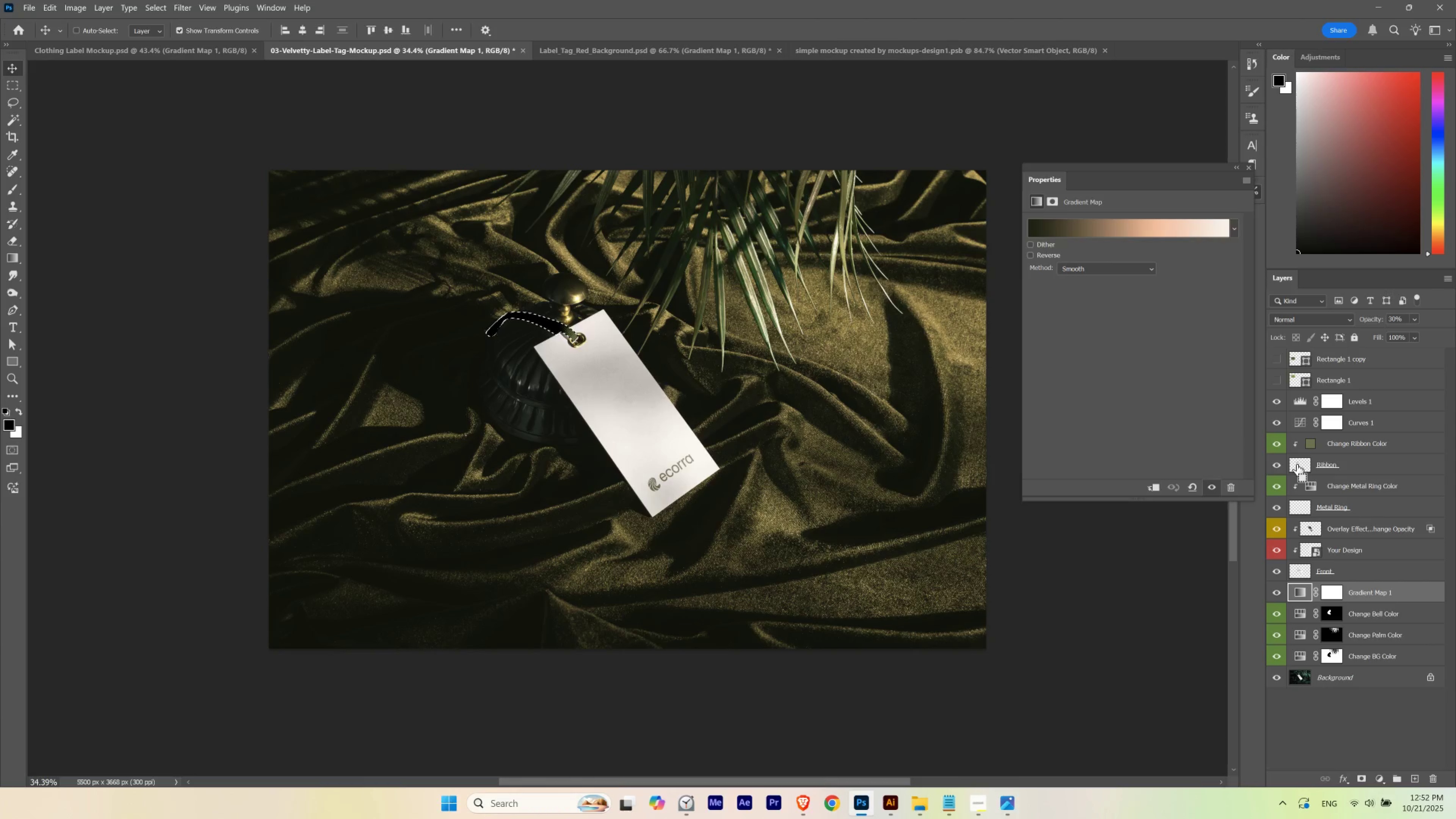 
key(Control+ControlLeft)
 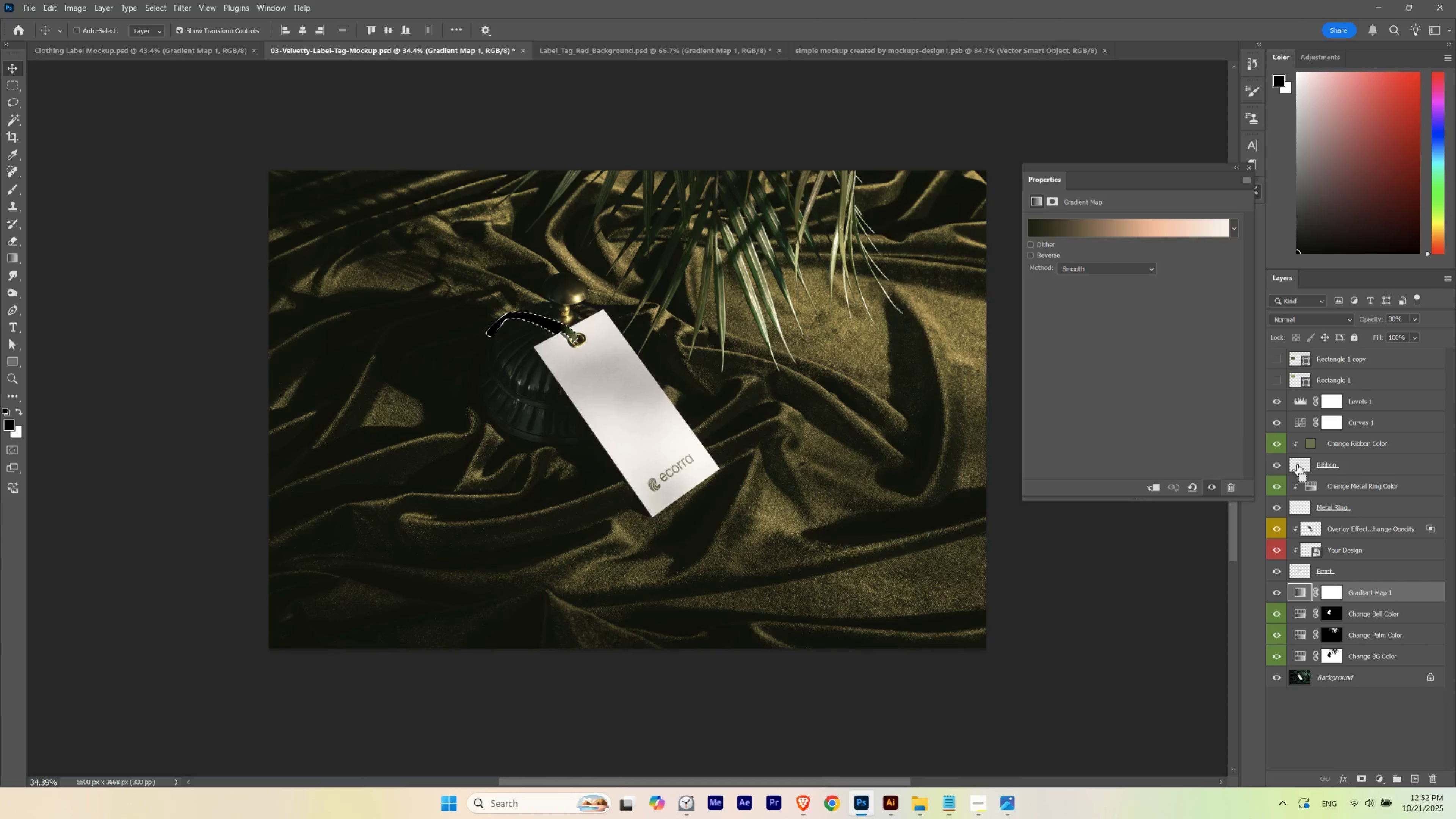 
key(Control+ControlLeft)
 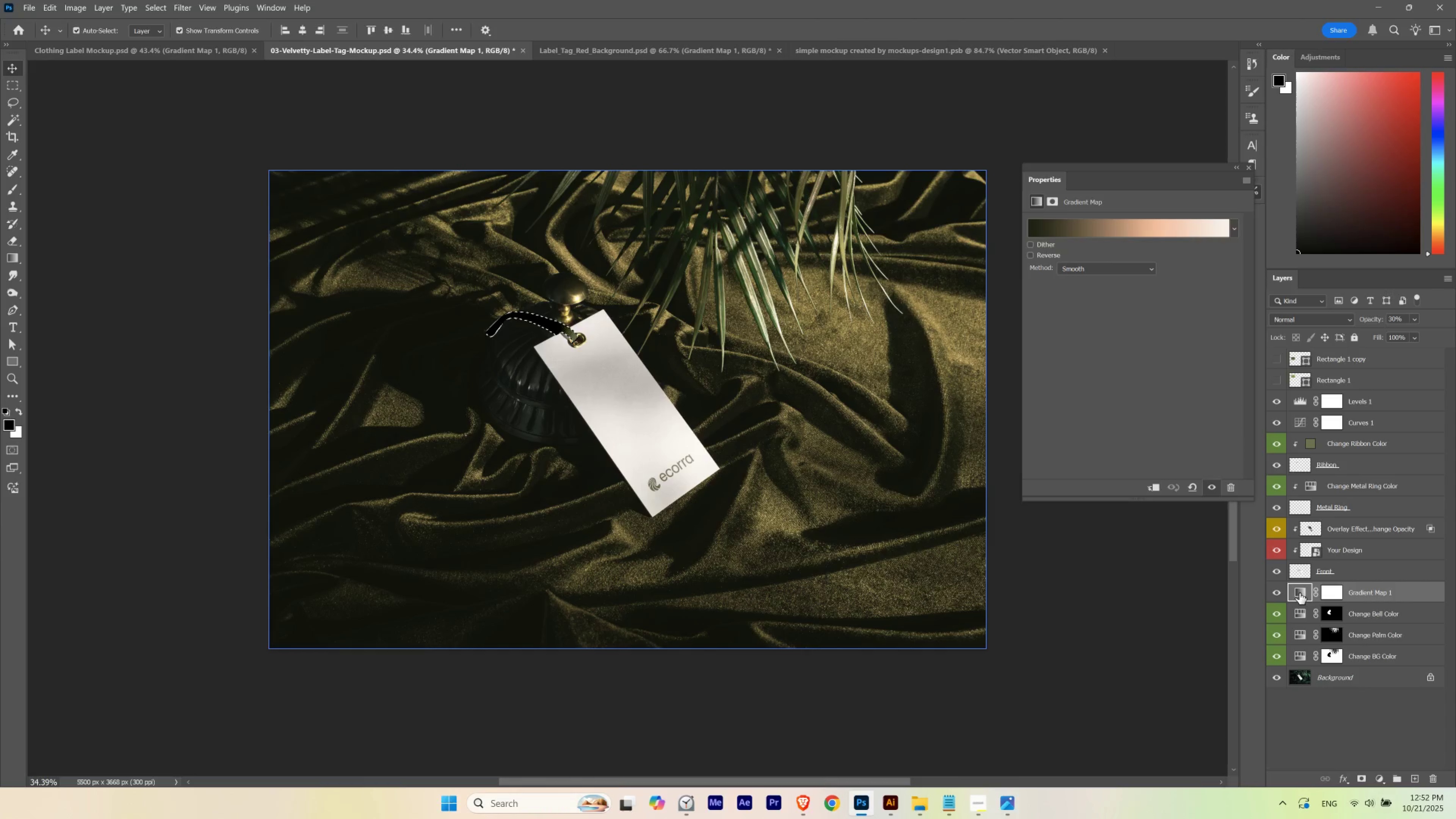 
left_click([1337, 593])
 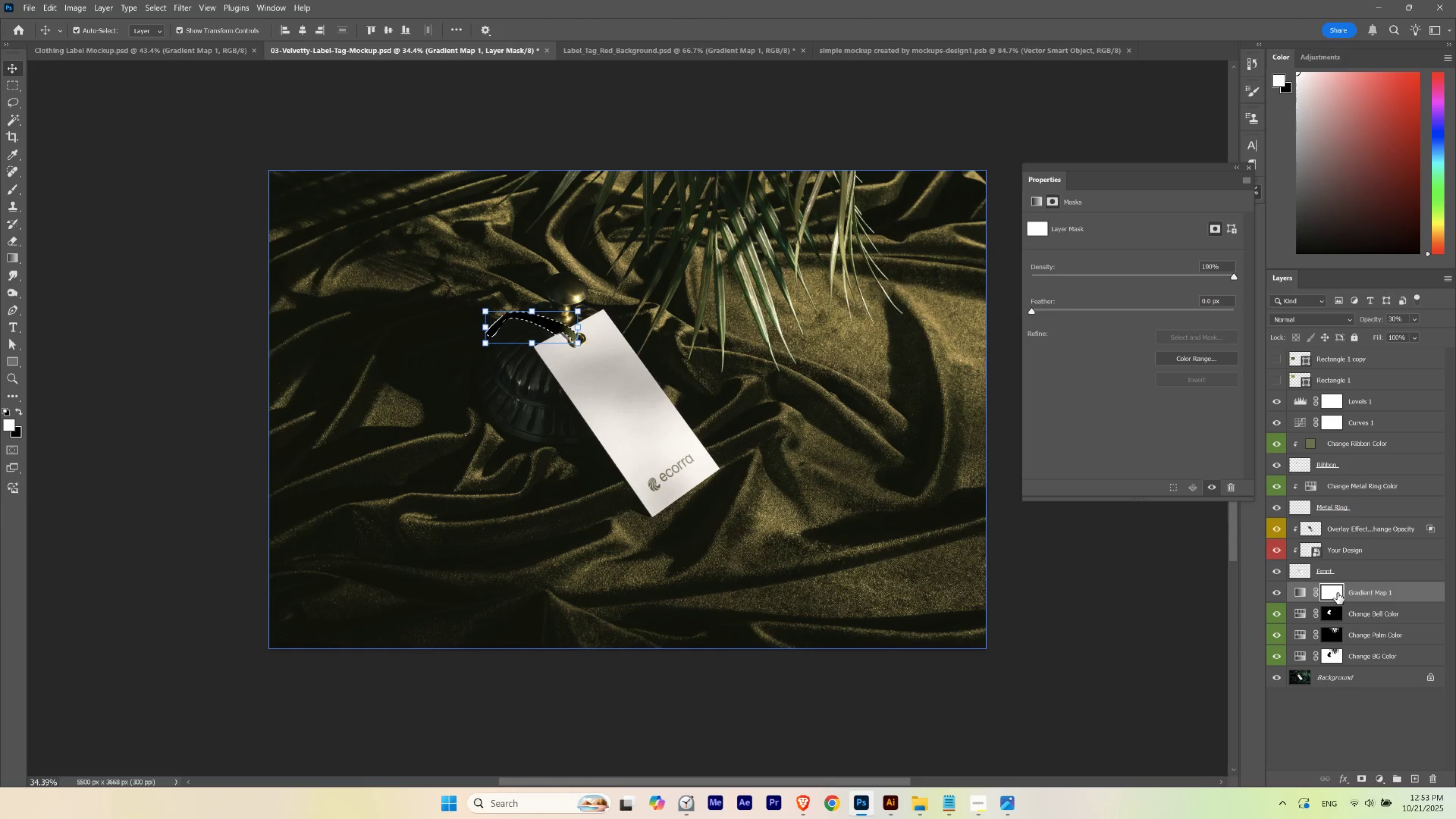 
key(Control+Backspace)
 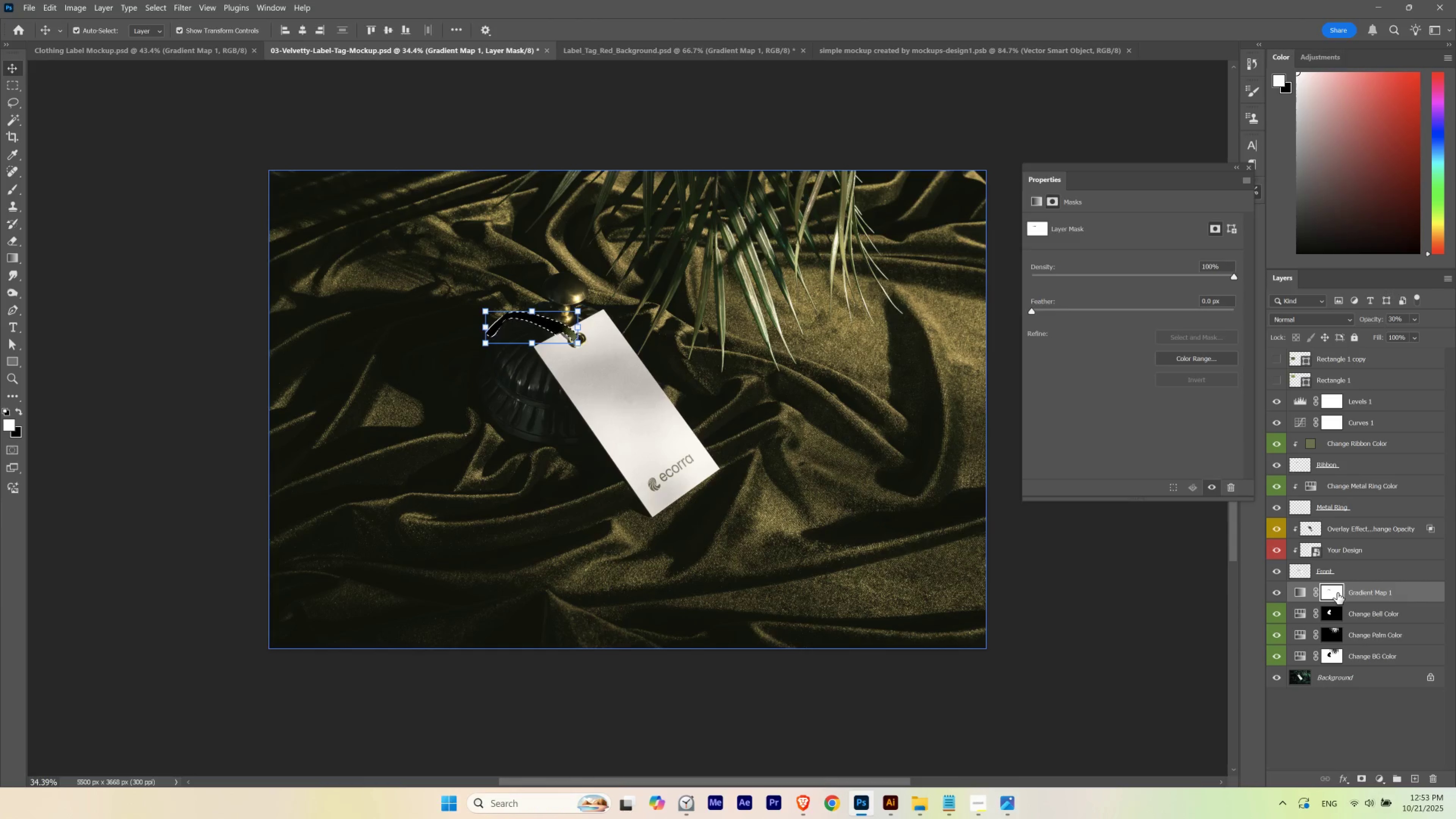 
key(Control+H)
 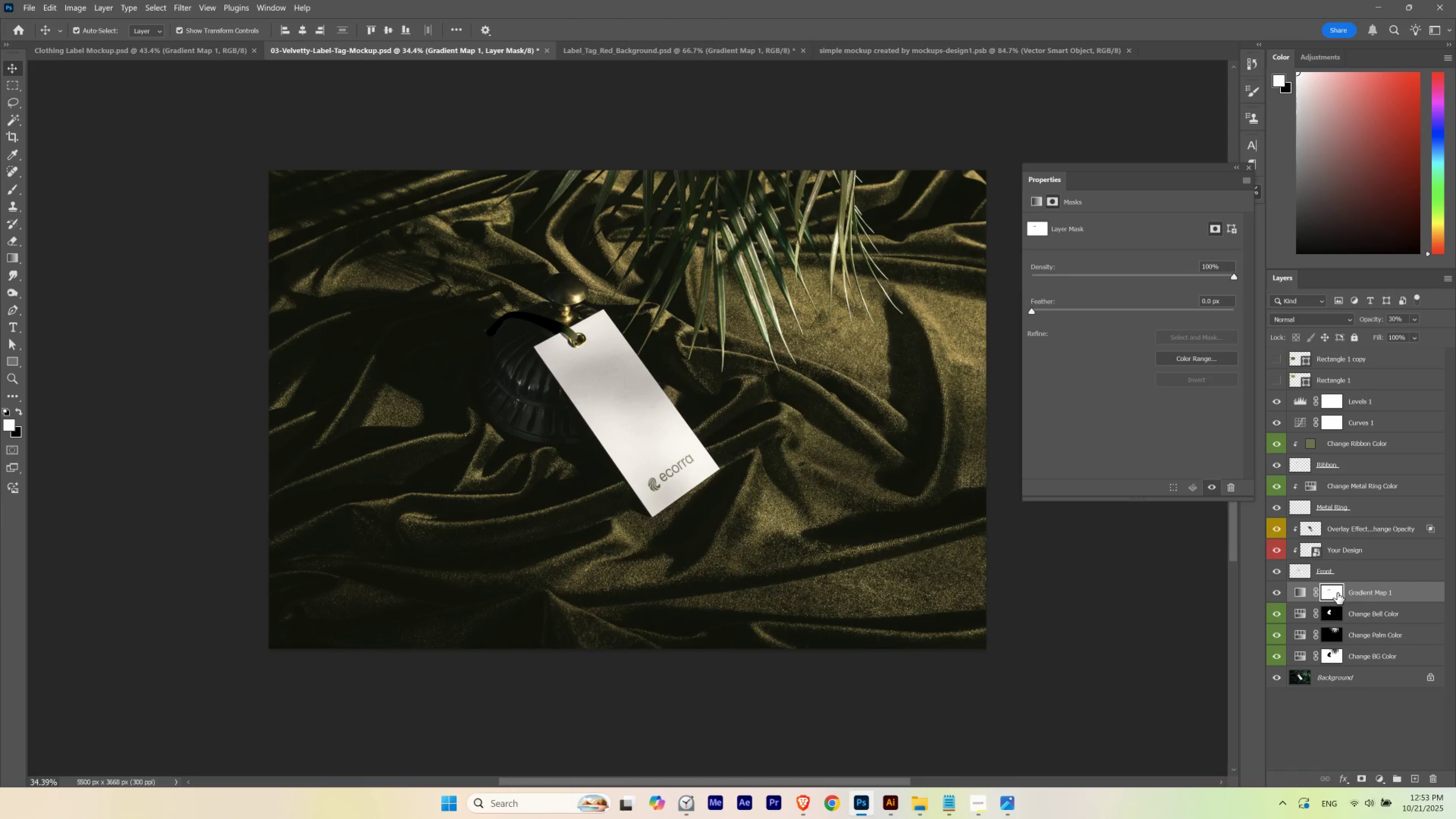 
left_click([1337, 593])
 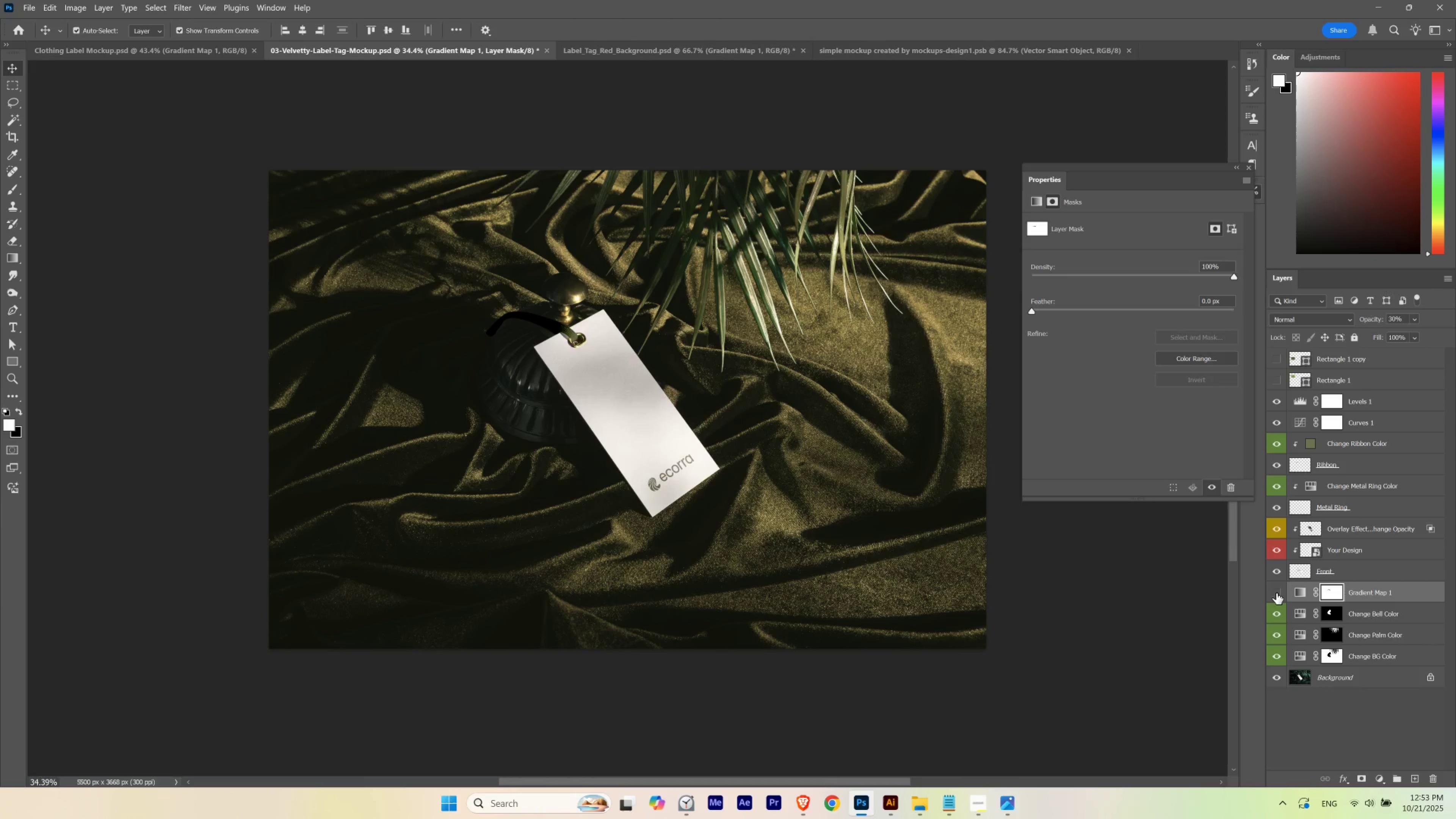 
left_click([1276, 593])
 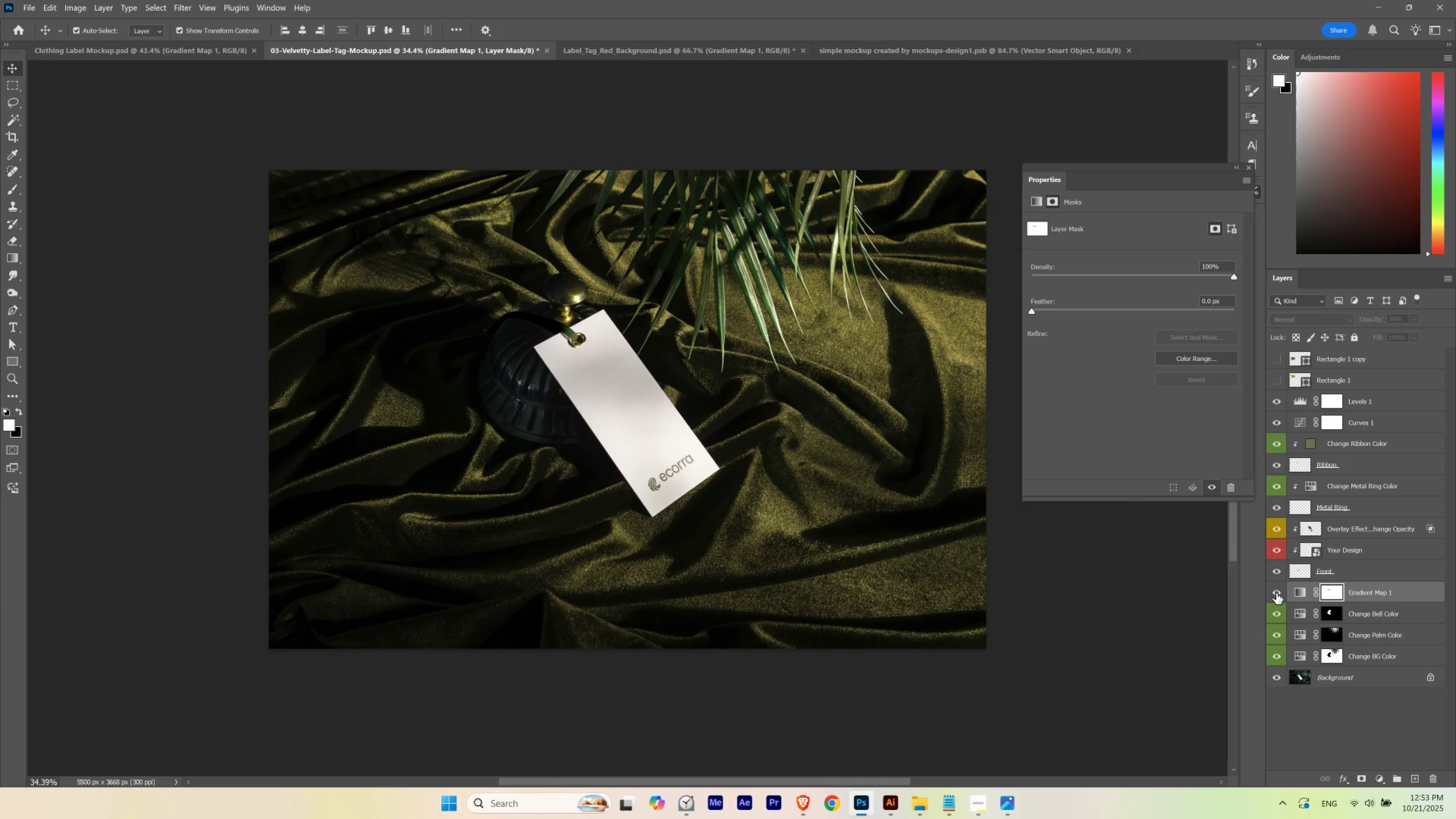 
left_click([1276, 593])
 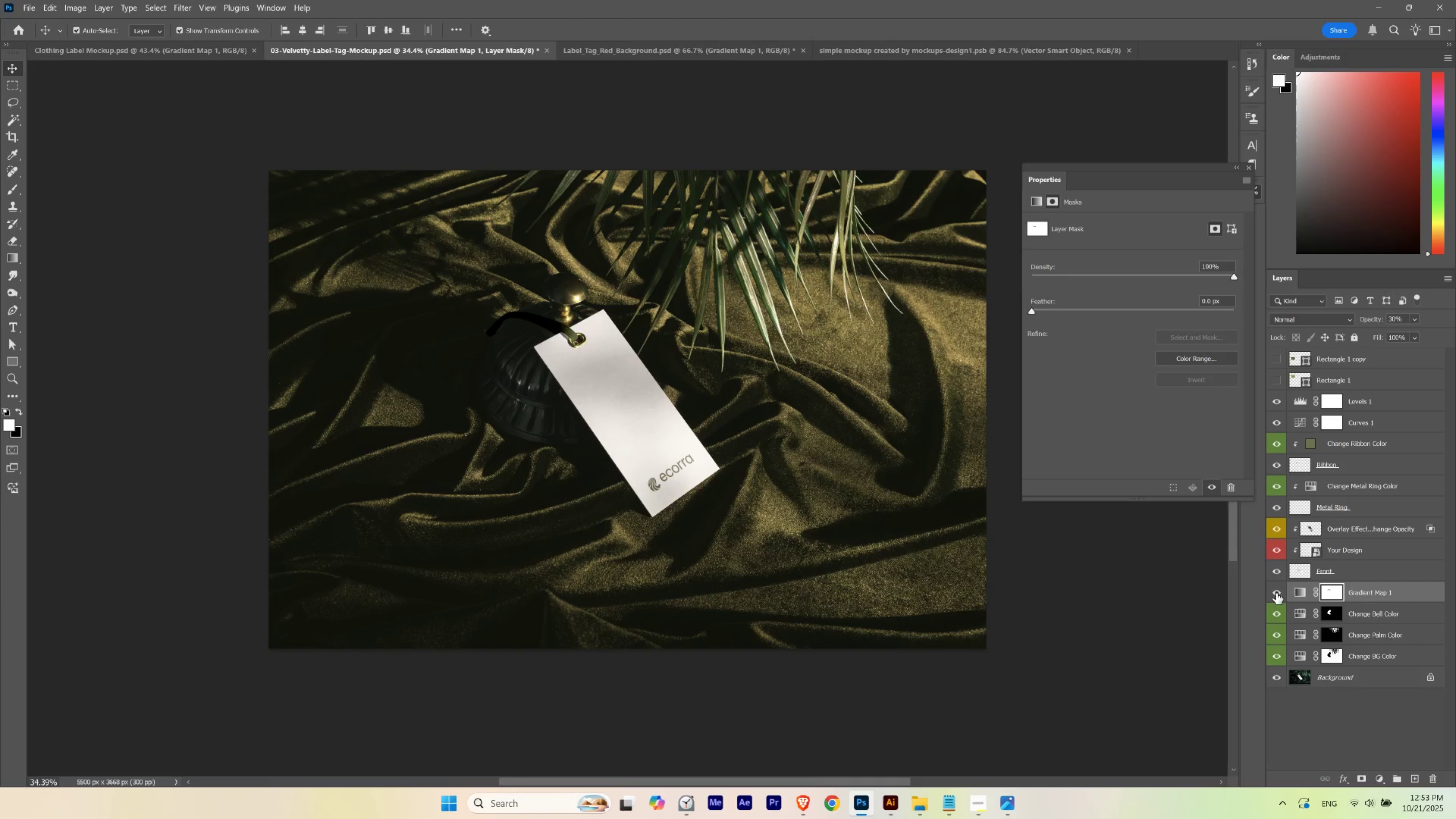 
left_click([1276, 593])
 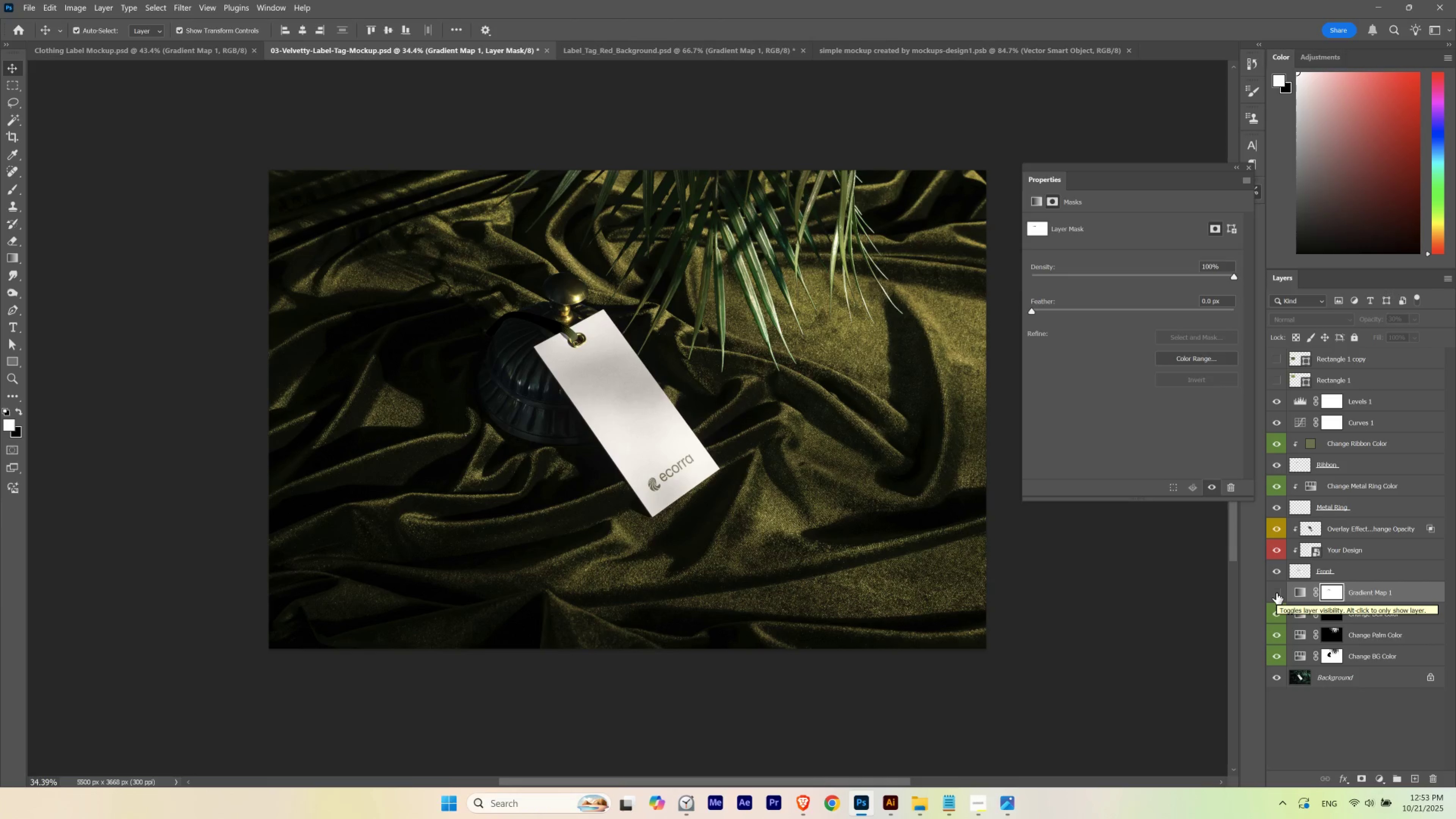 
wait(5.0)
 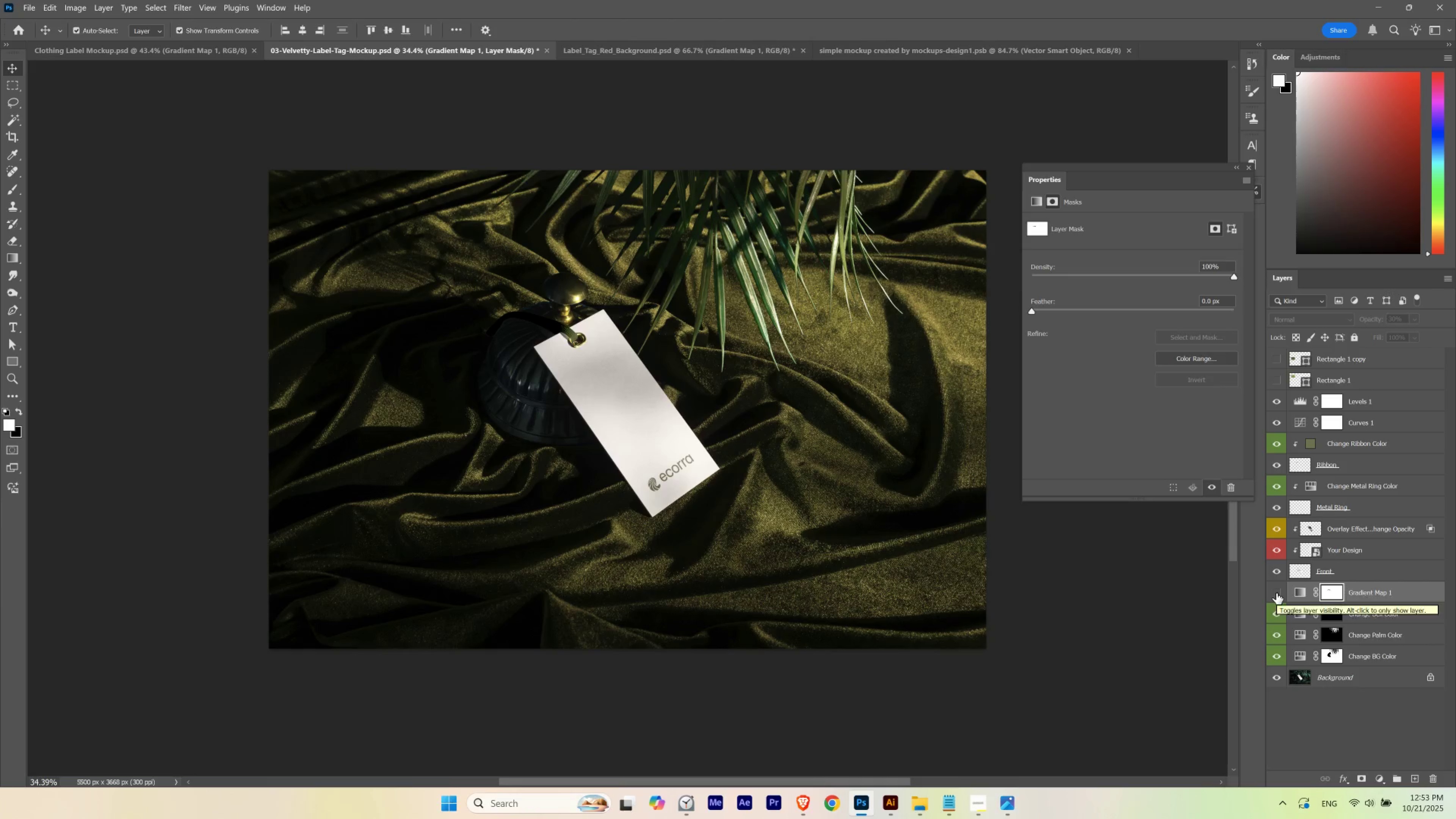 
left_click([1330, 594])
 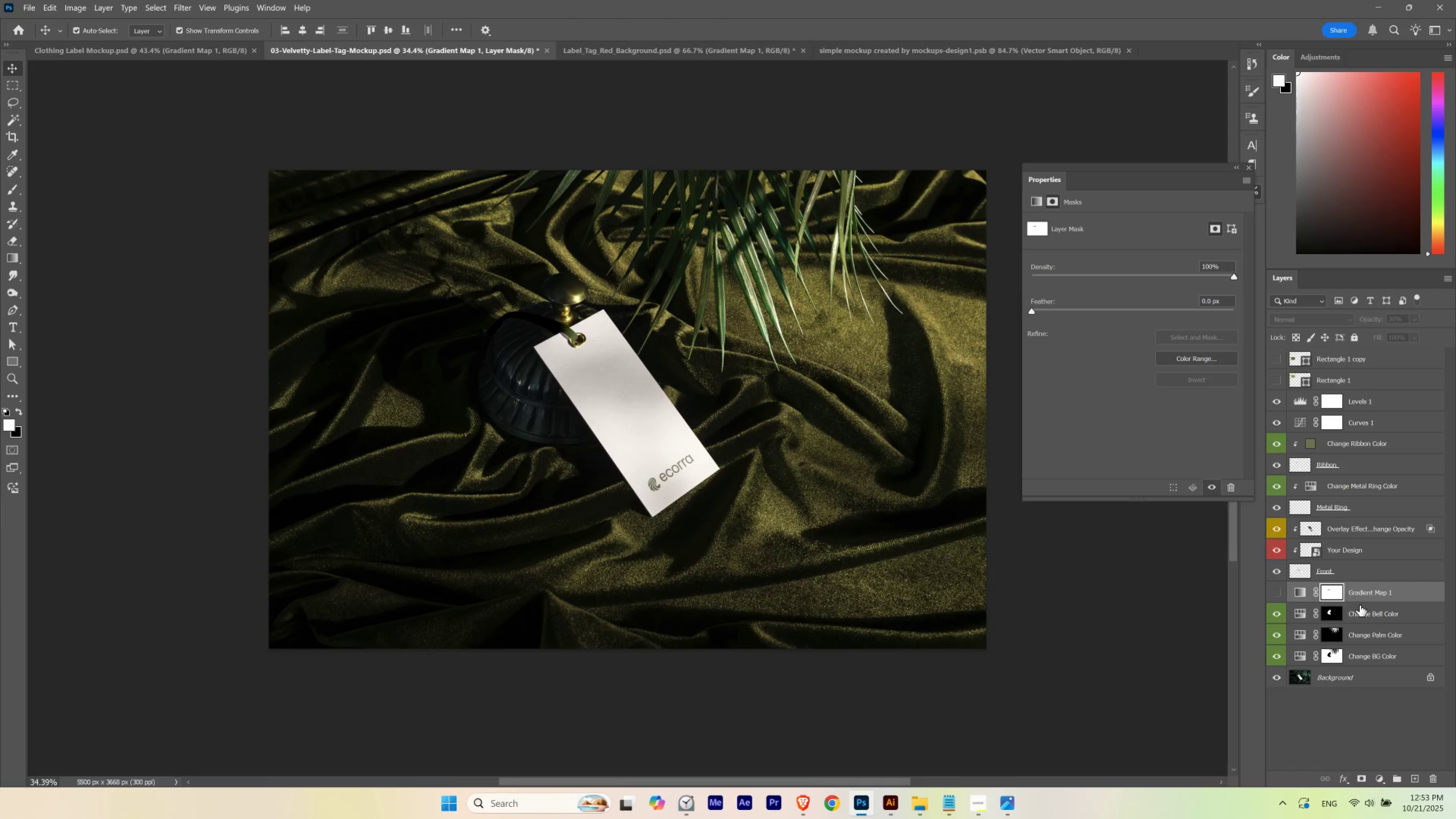 
key(Control+Z)
 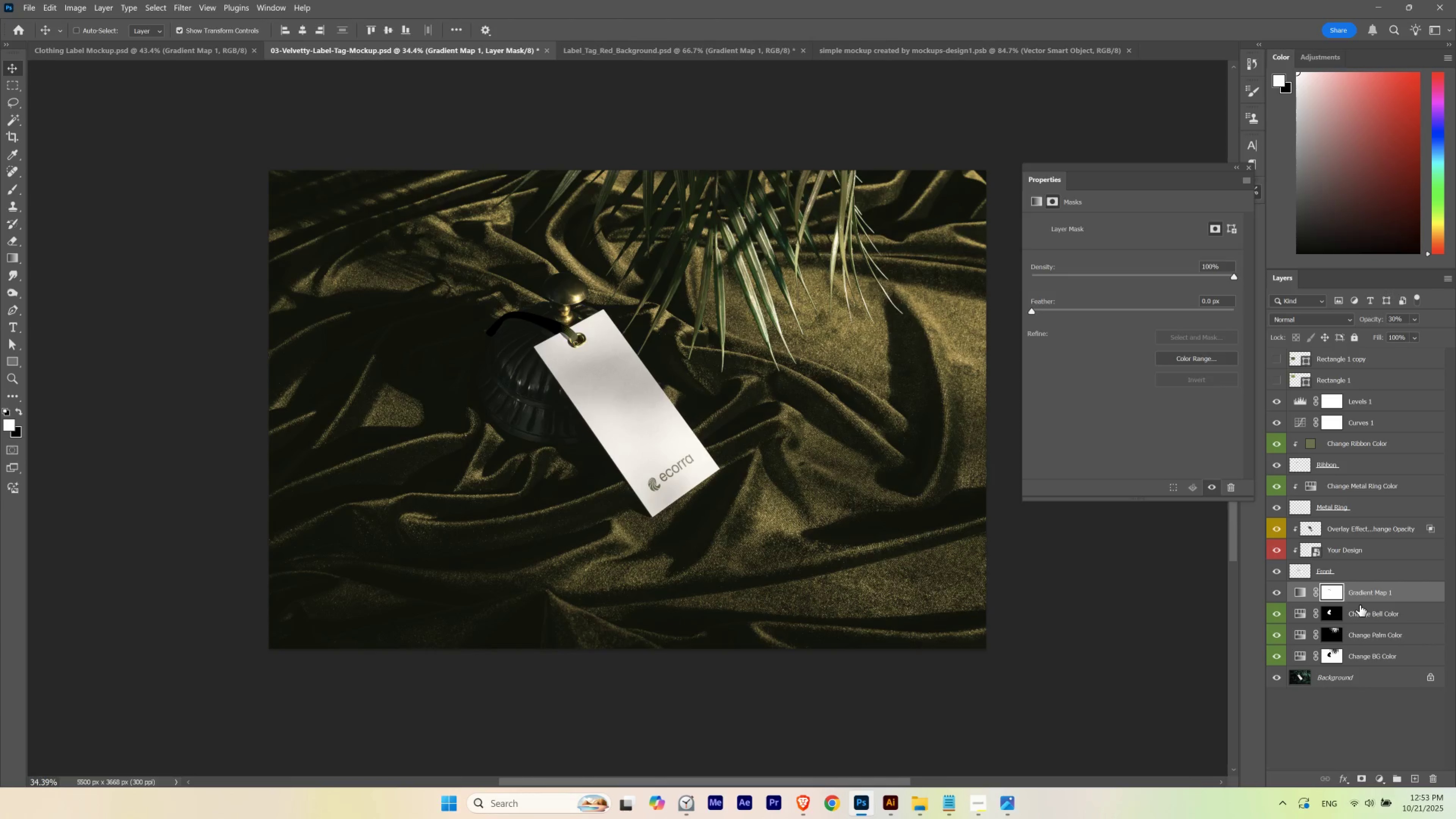 
key(Control+Z)
 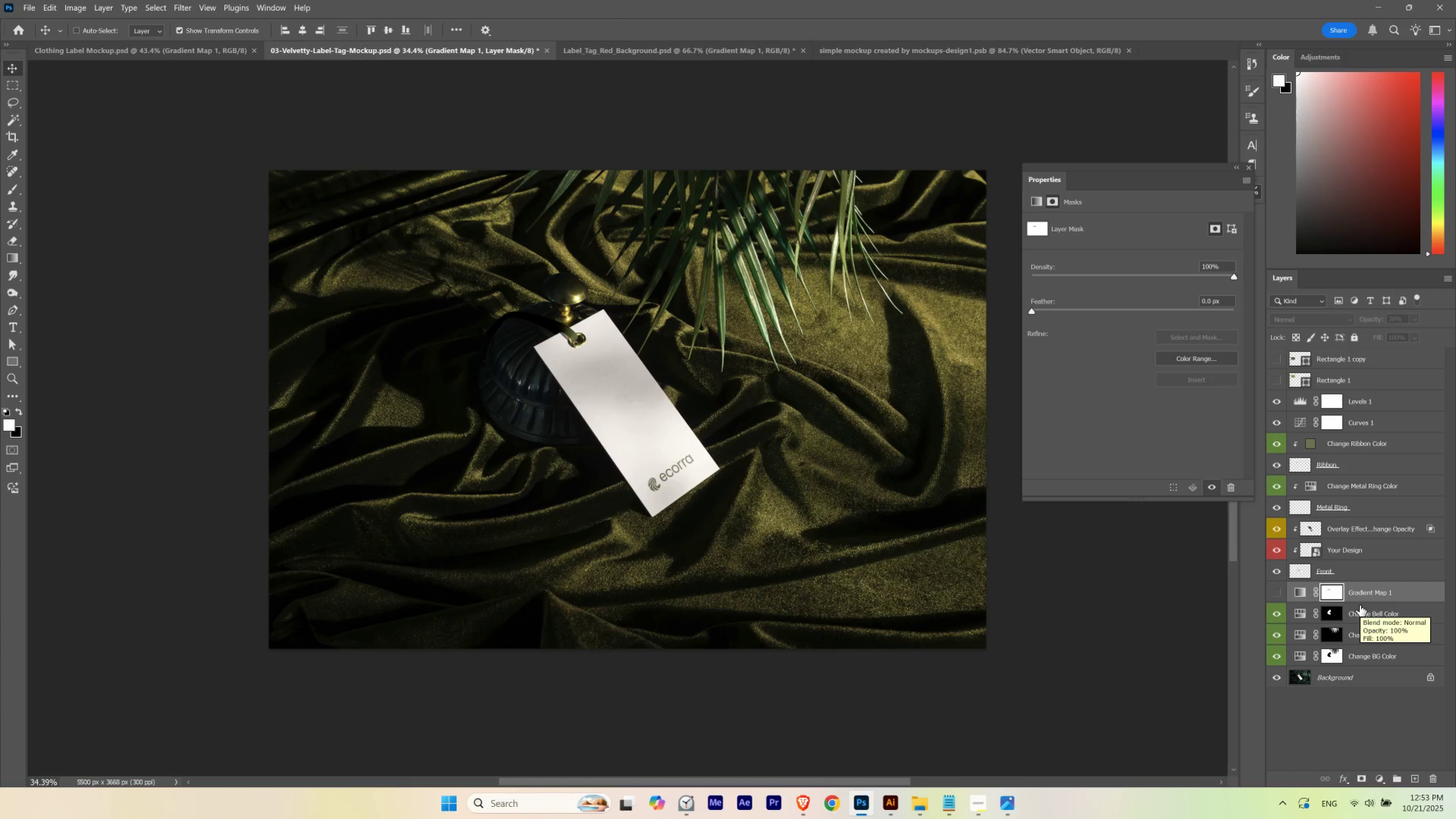 
key(Control+Z)
 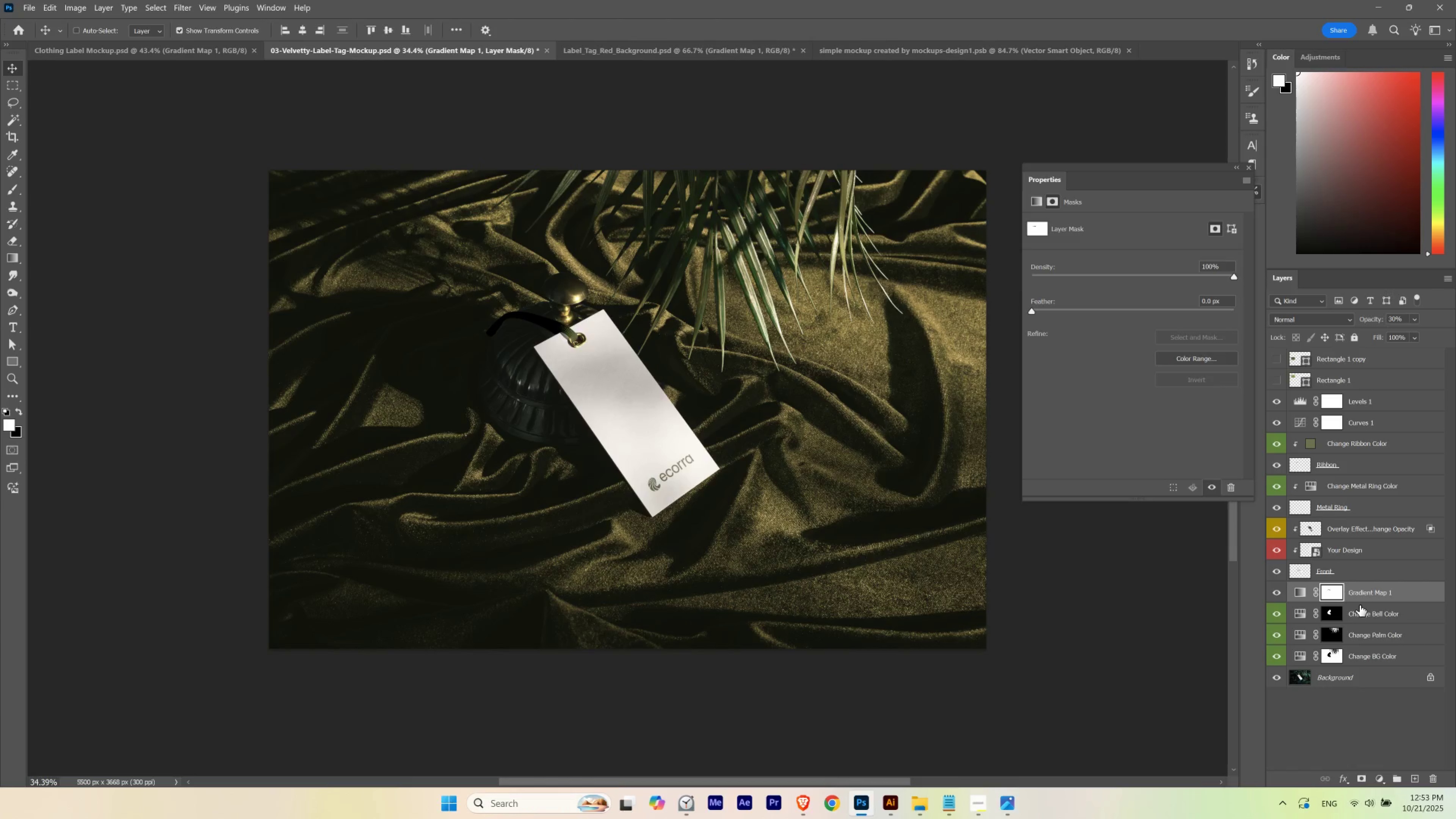 
key(Control+Z)
 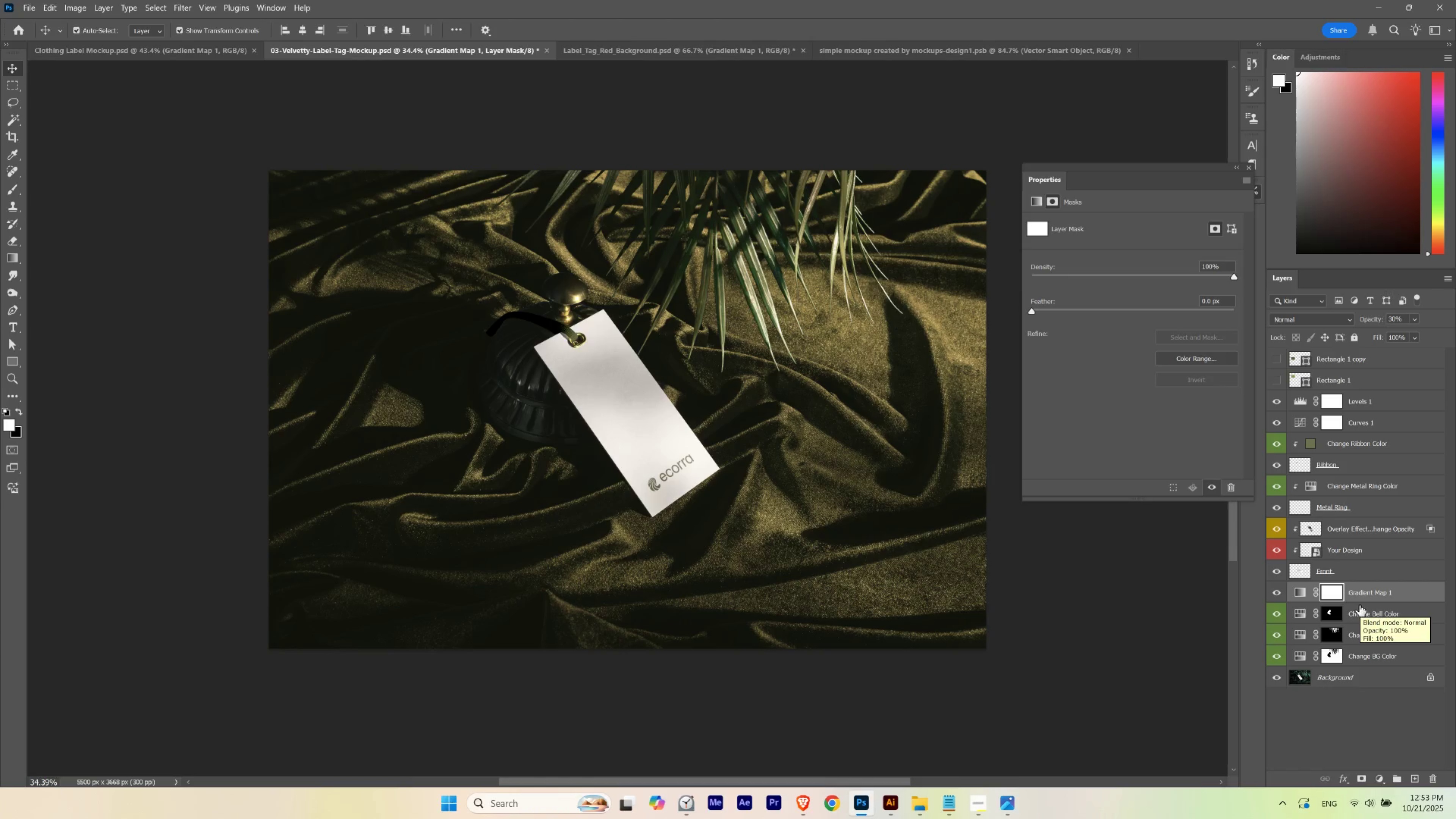 
hold_key(key=Space, duration=1.52)
 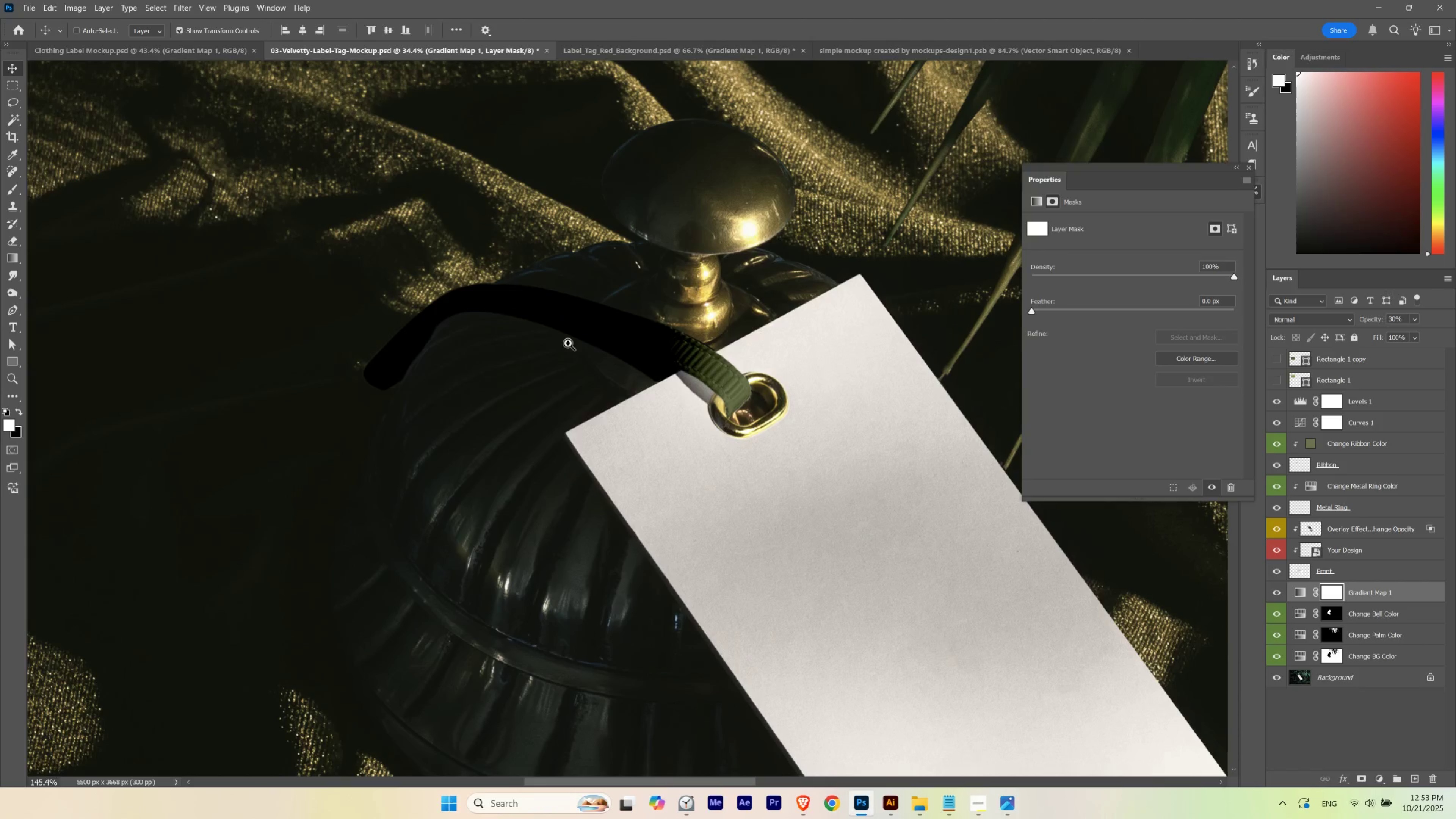 
hold_key(key=Space, duration=1.53)
 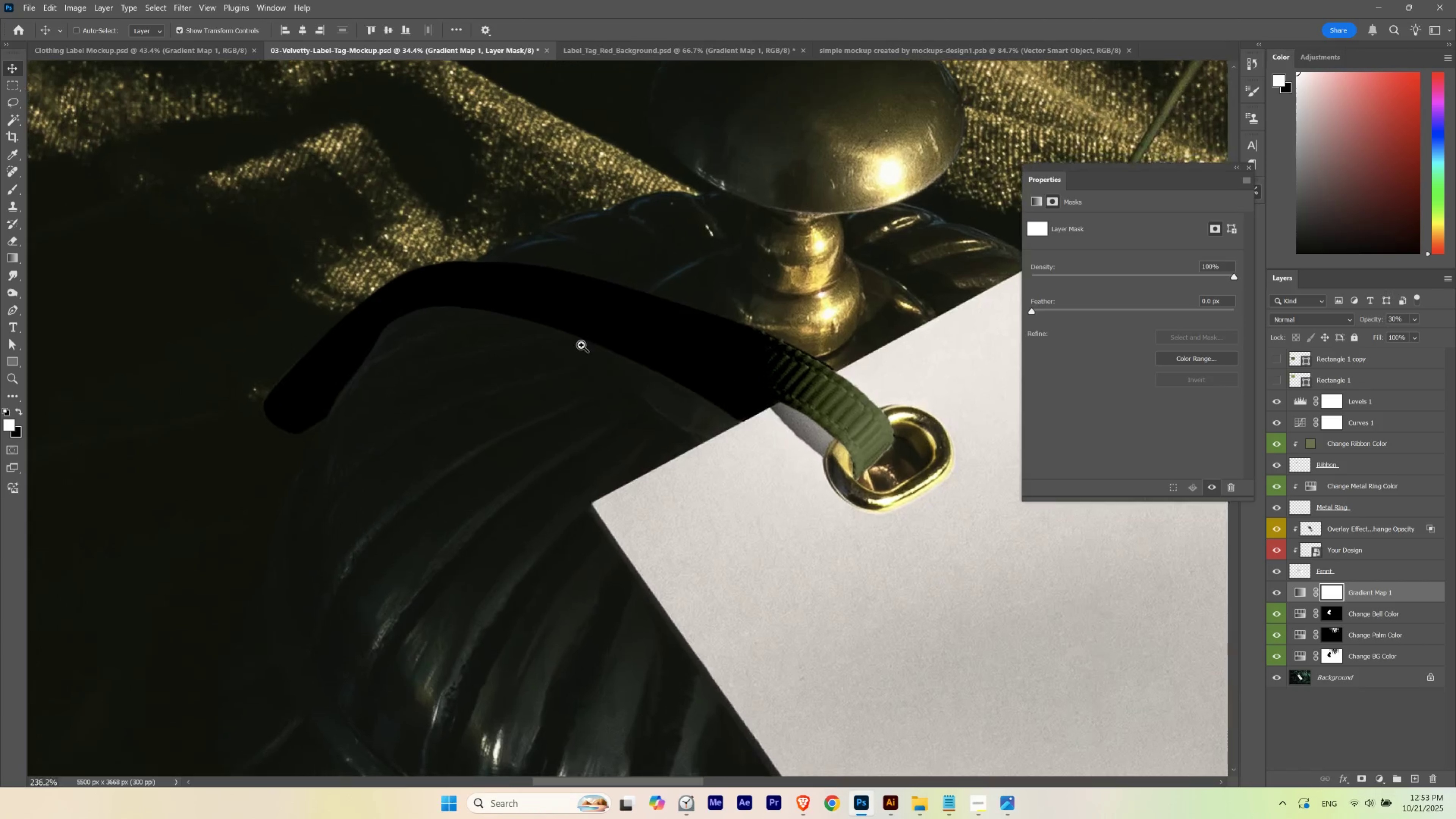 
hold_key(key=Space, duration=1.51)
 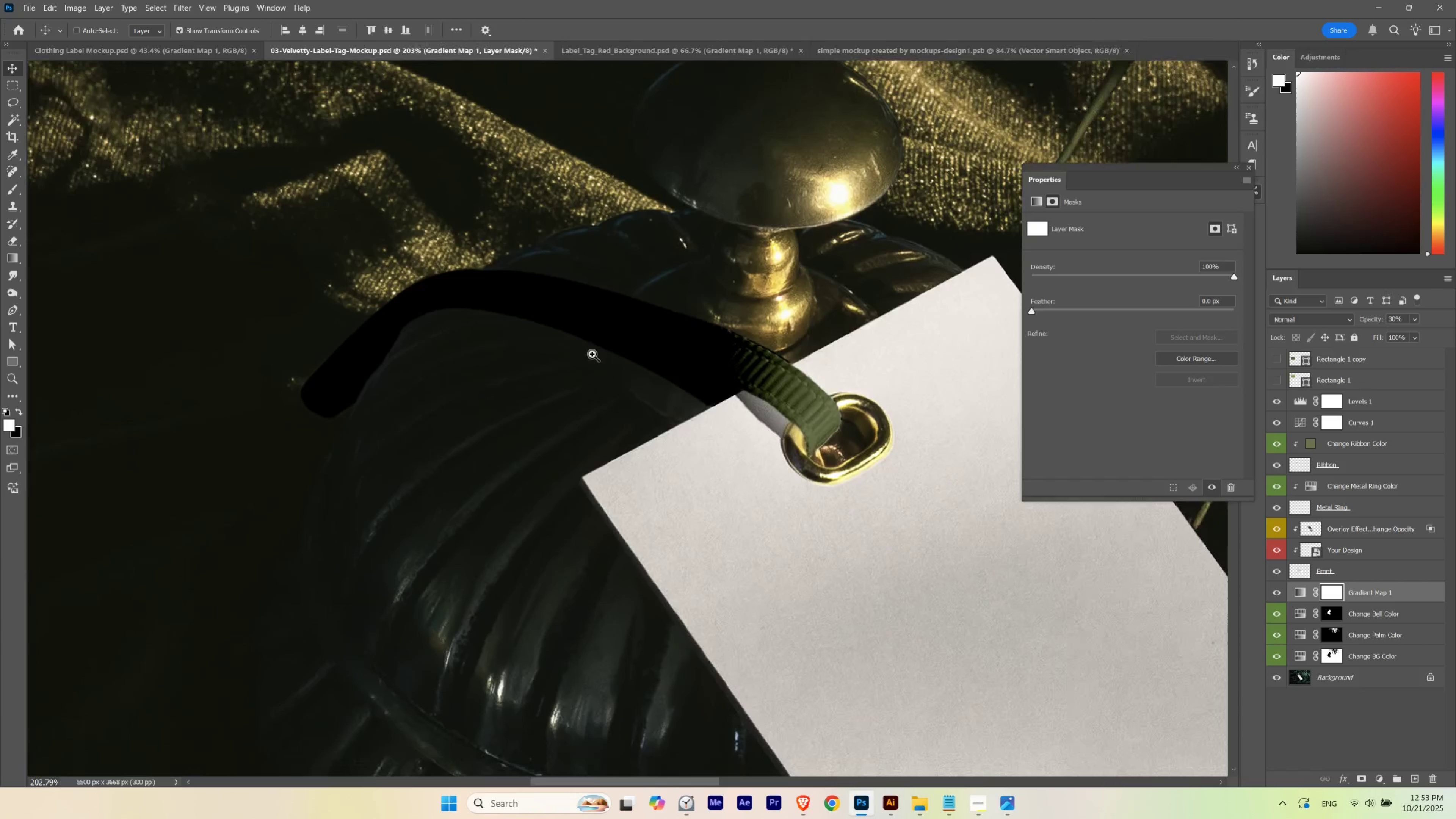 
key(Control+Space)
 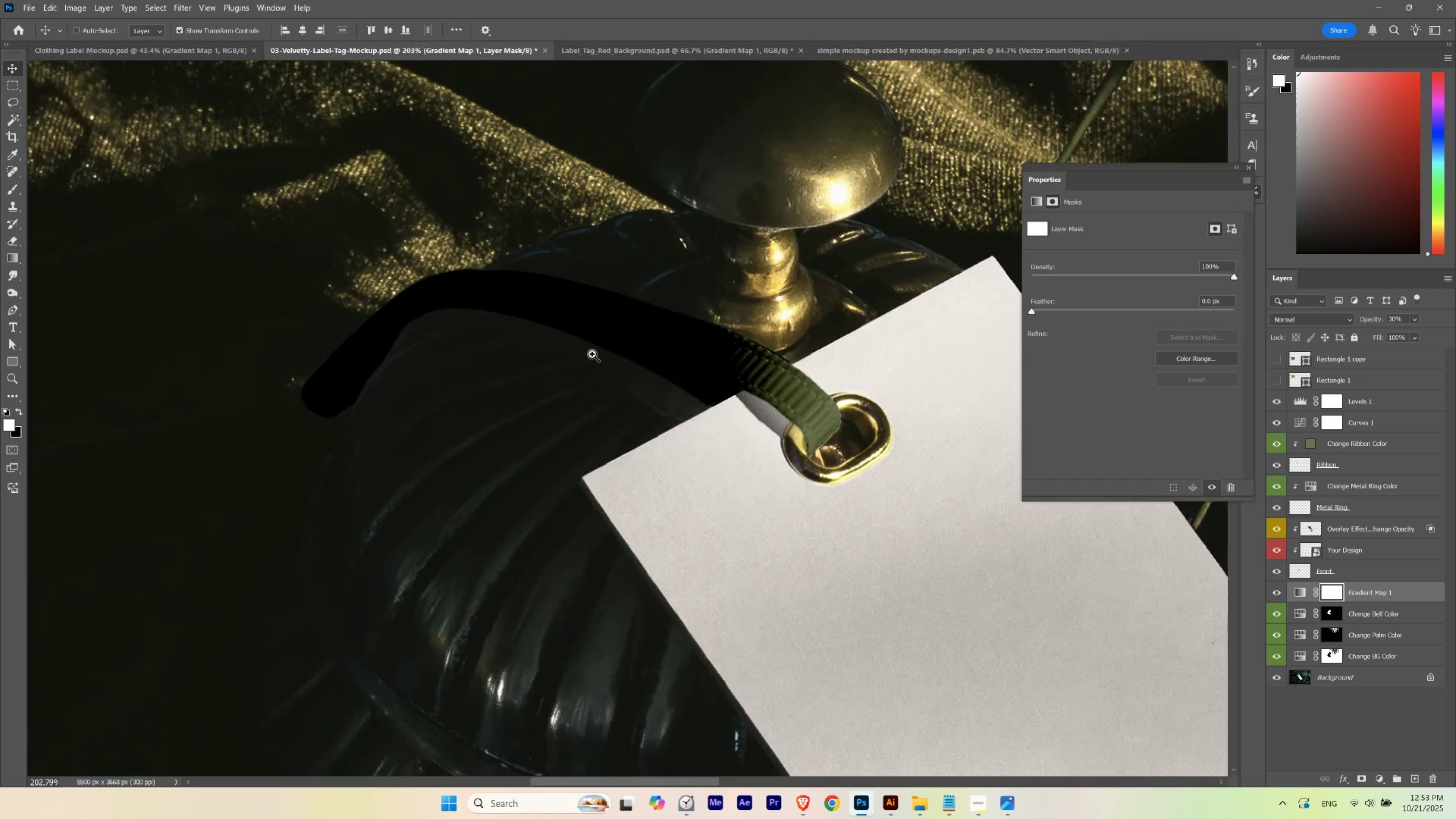 
key(Control+Space)
 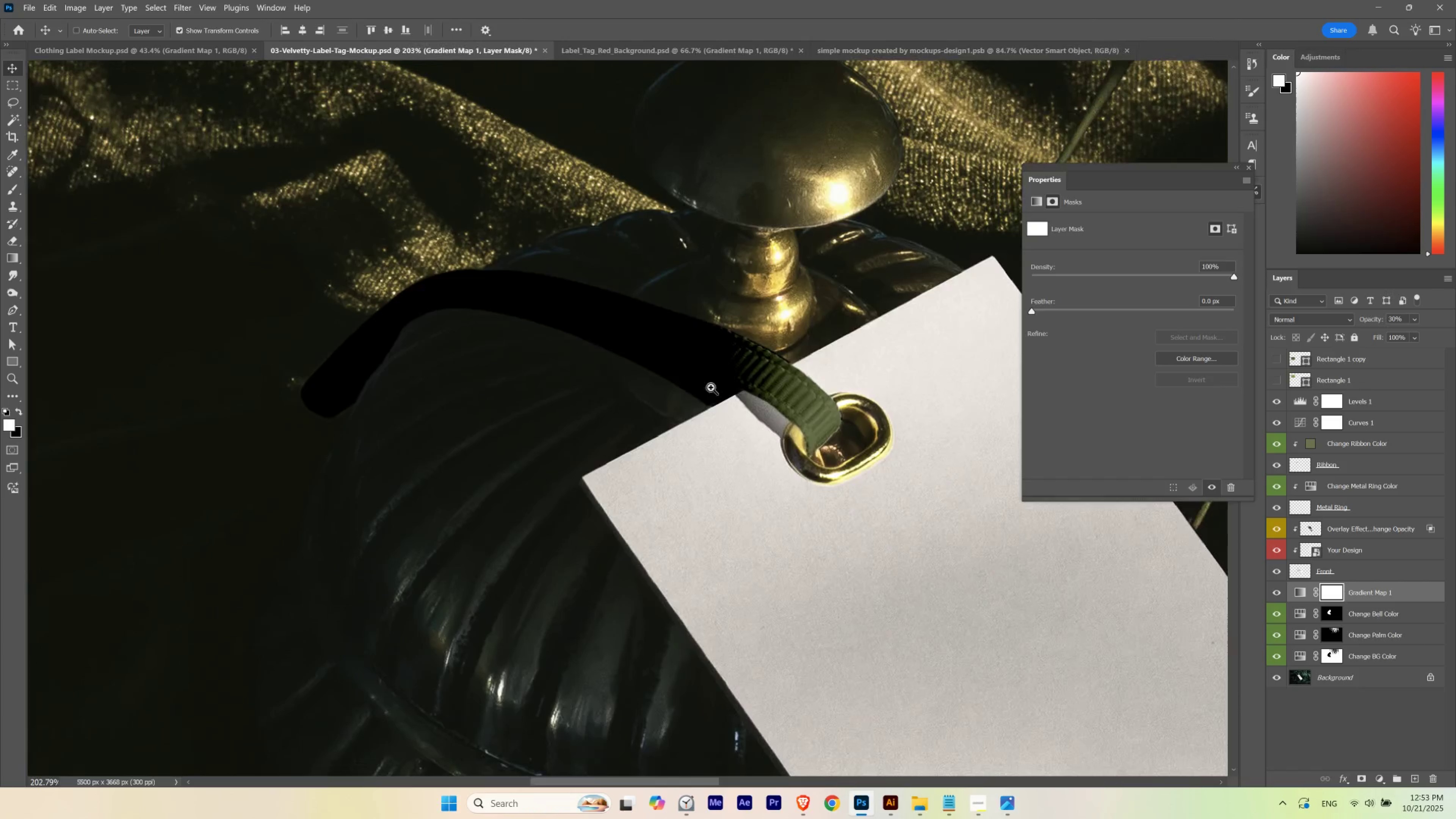 
key(Control+Space)
 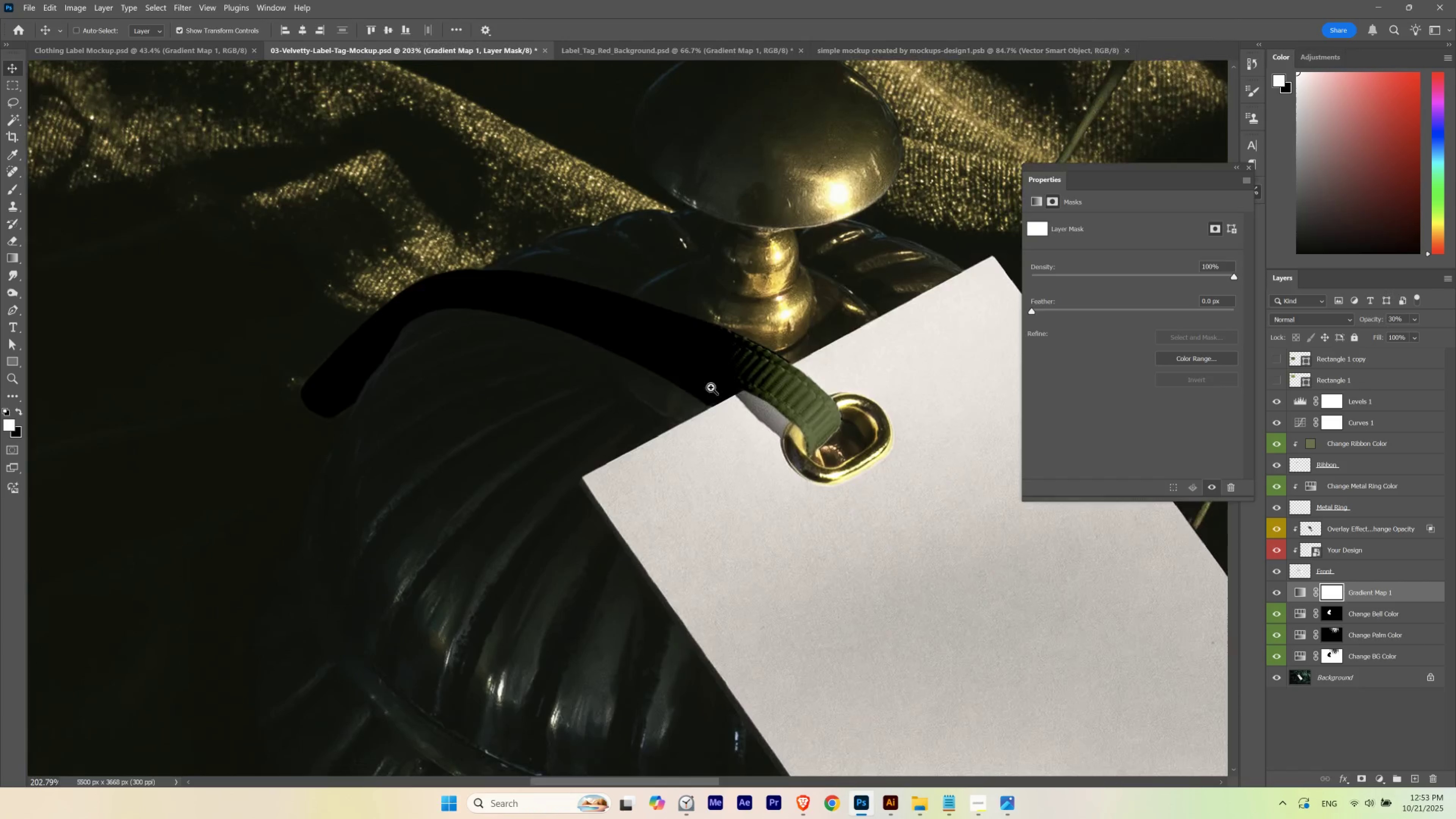 
key(Control+Space)
 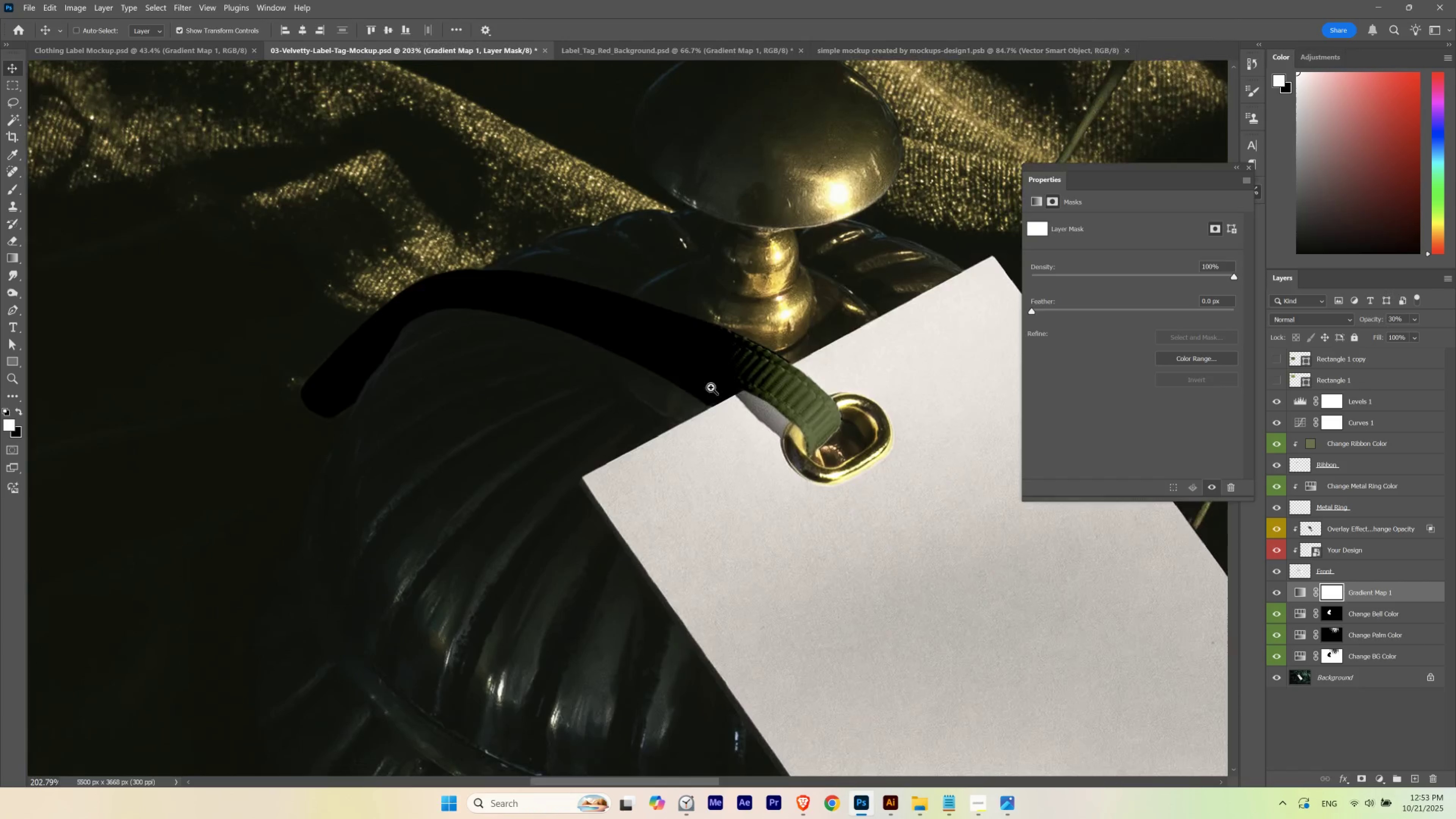 
key(Control+Space)
 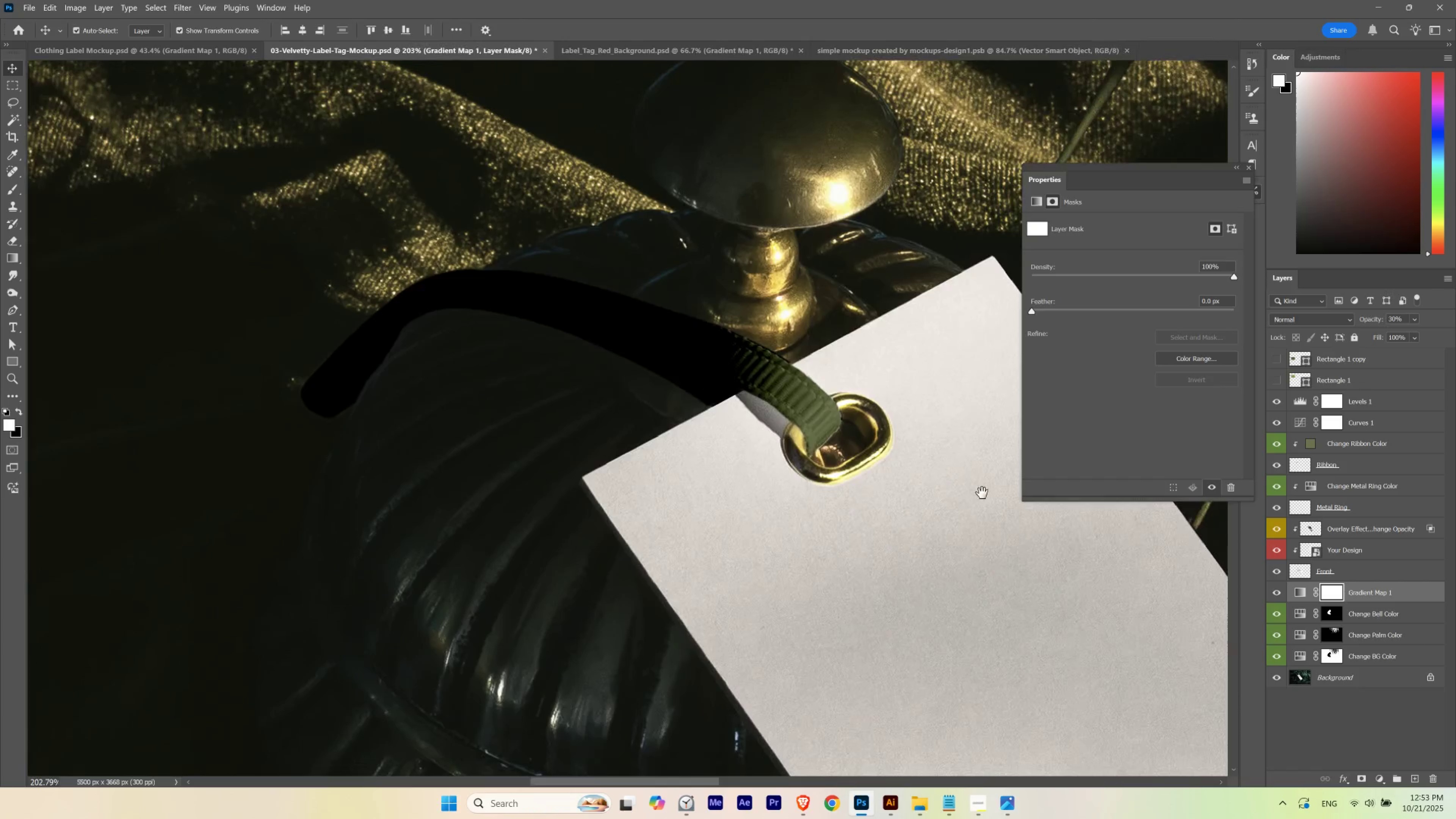 
key(Control+Space)
 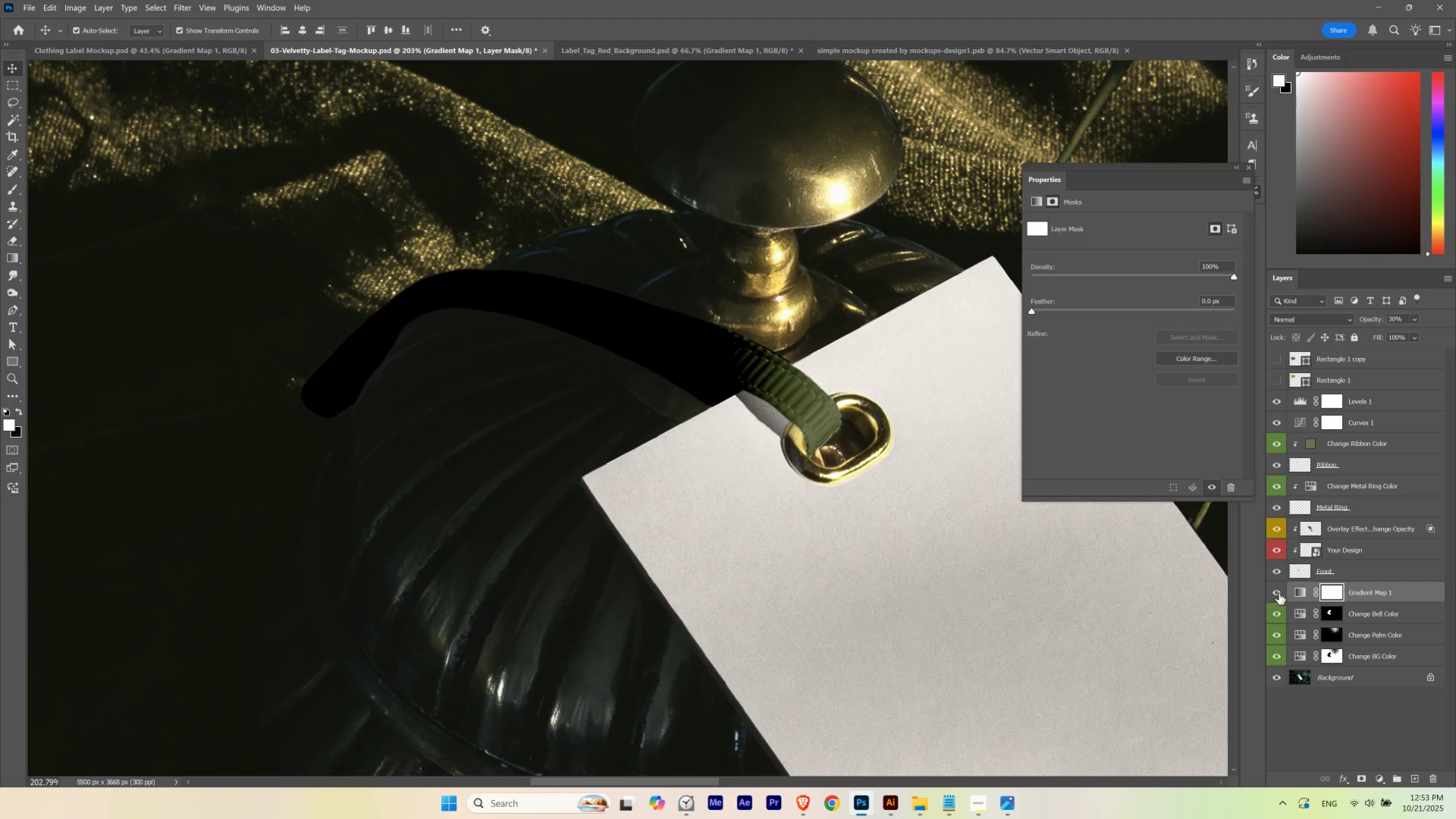 
left_click([1276, 592])
 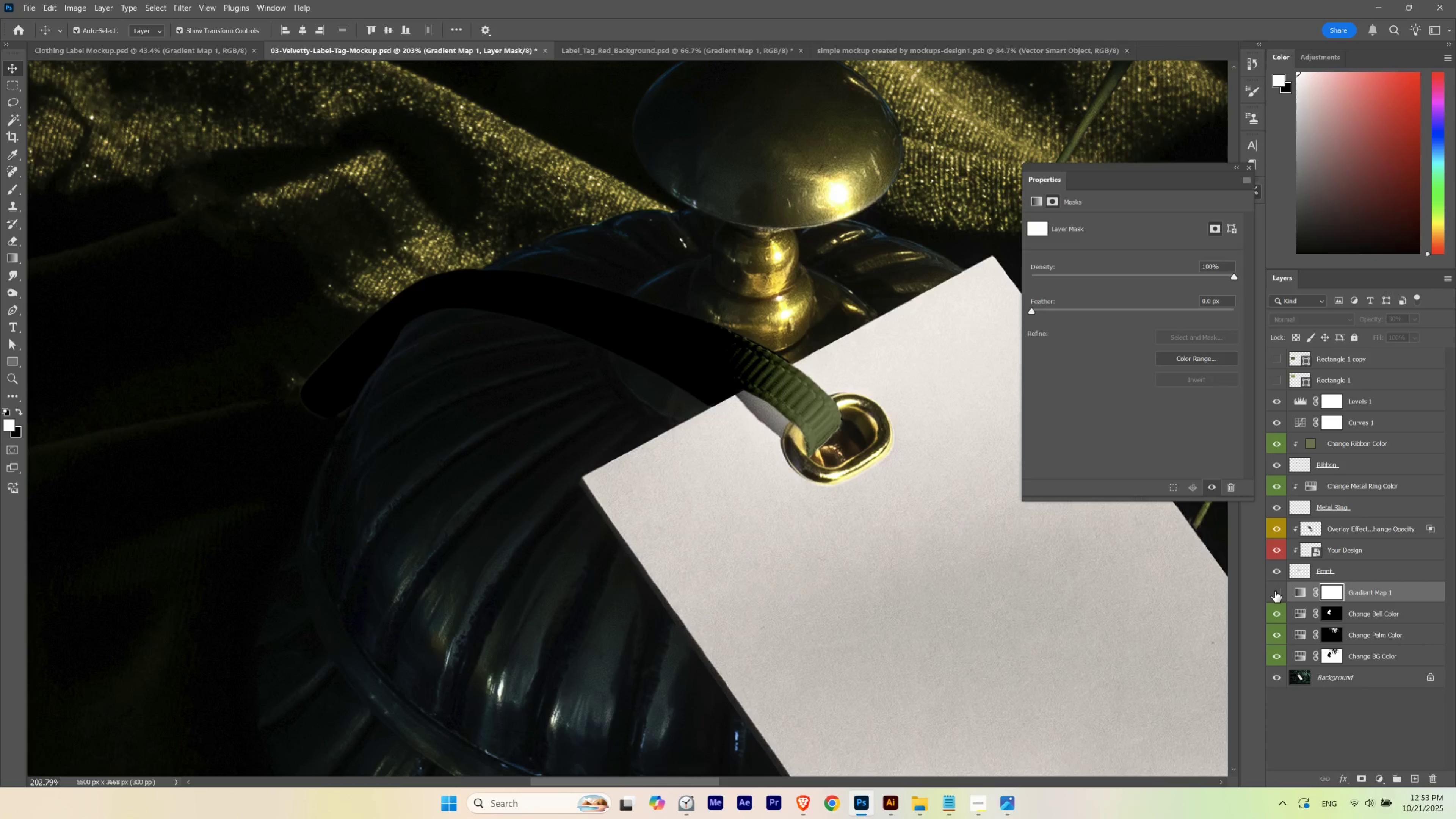 
left_click([1274, 591])
 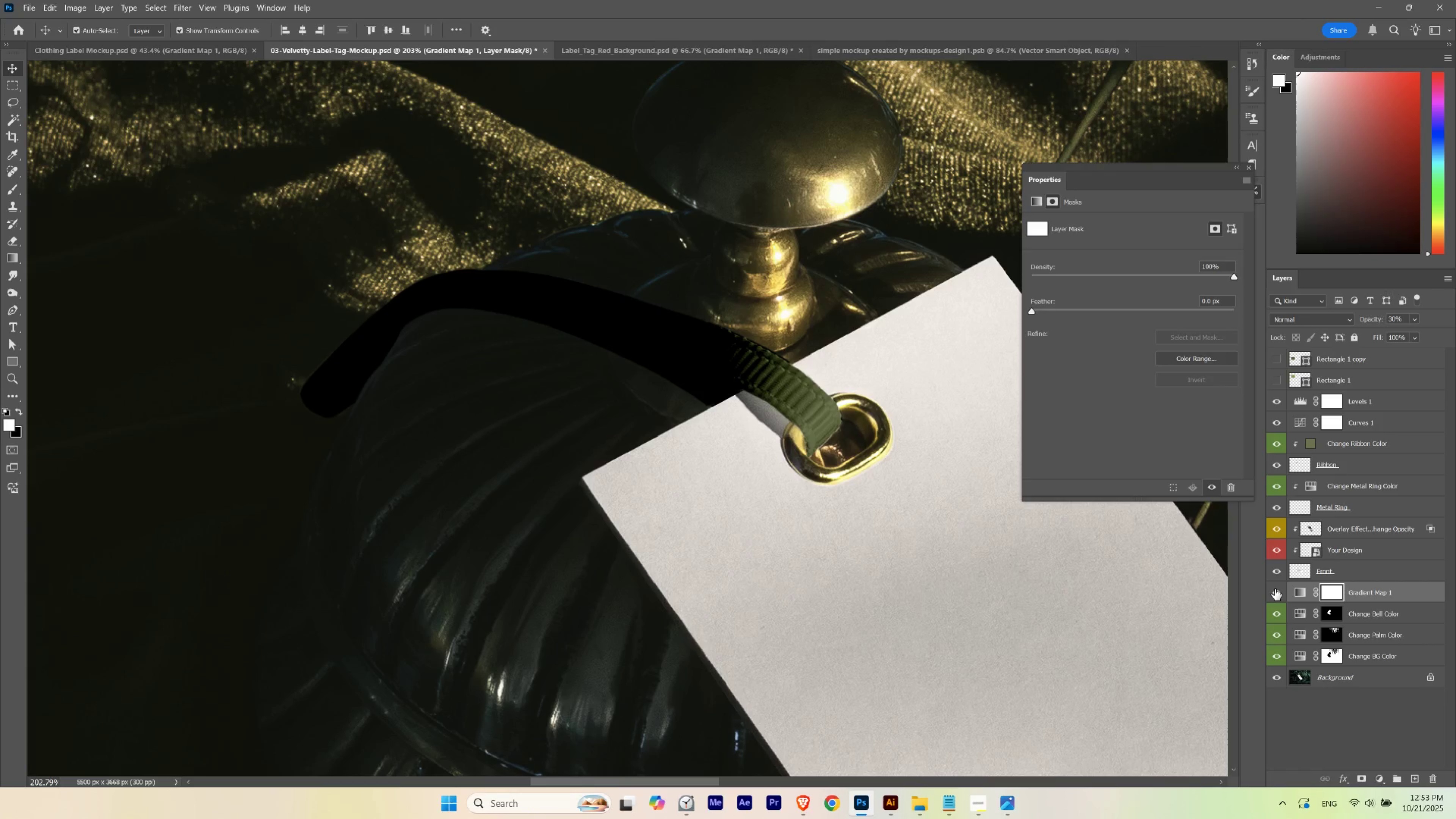 
hold_key(key=ControlLeft, duration=1.9)
 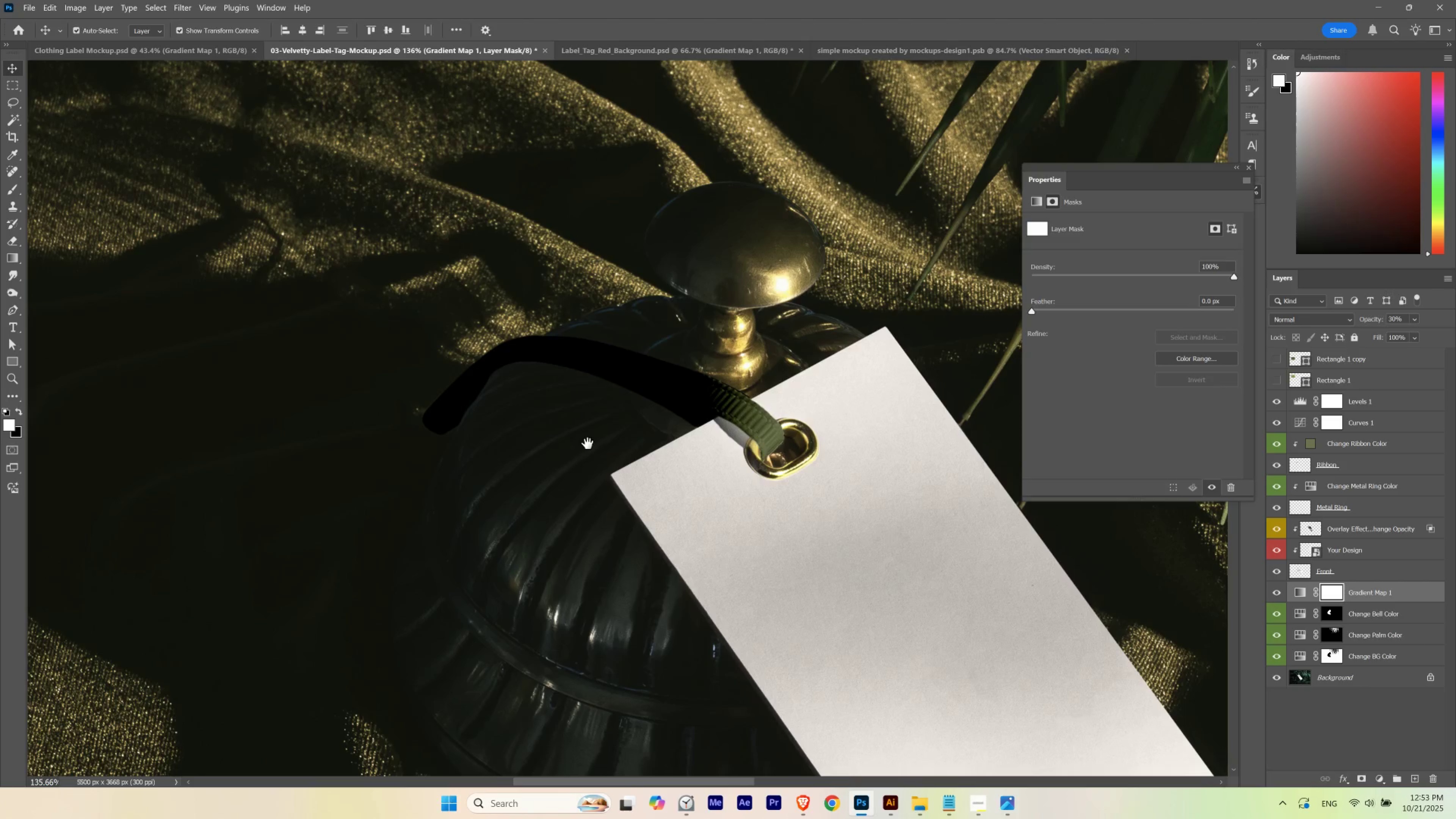 
hold_key(key=Space, duration=1.53)
 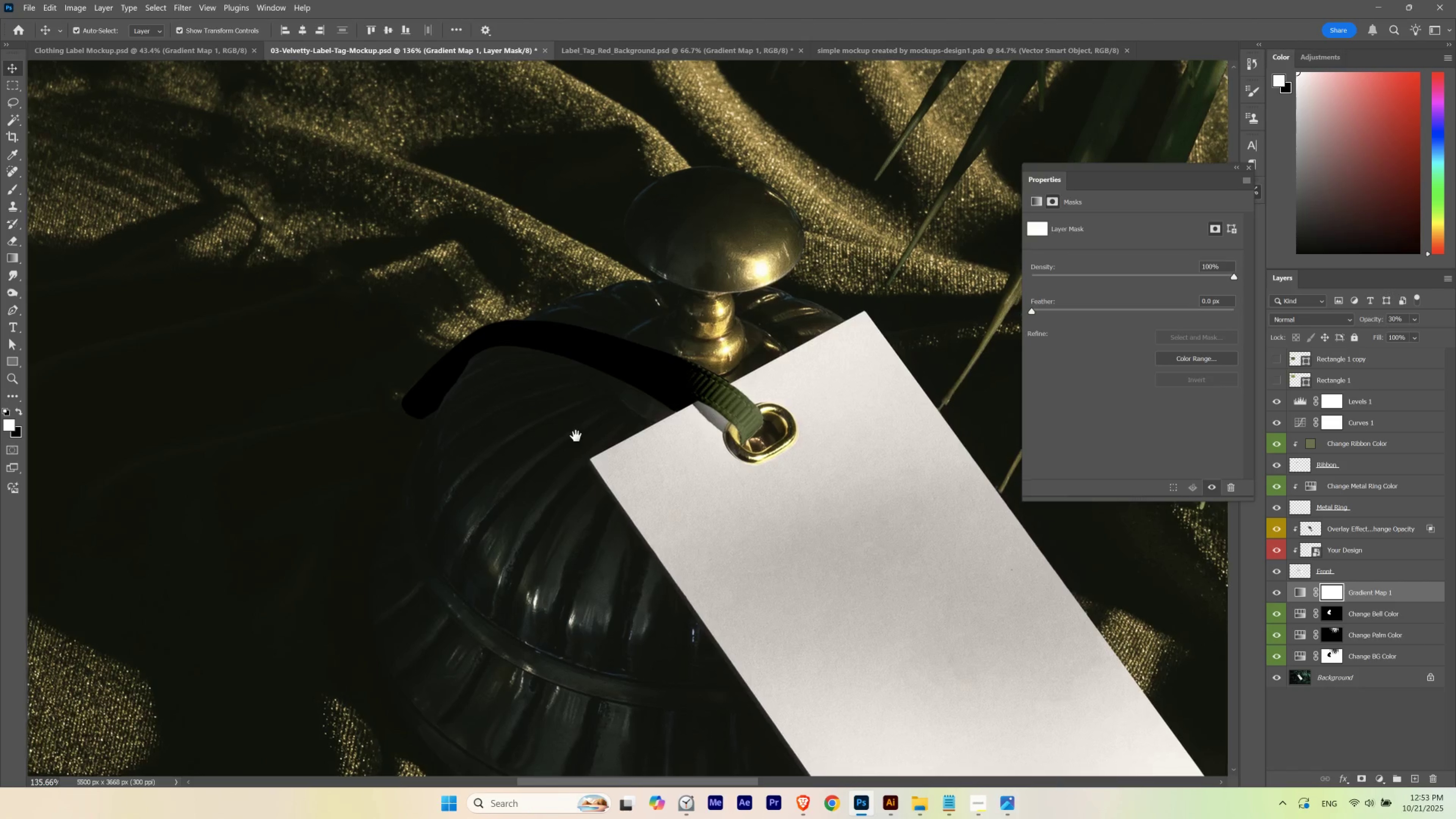 
hold_key(key=Space, duration=1.04)
 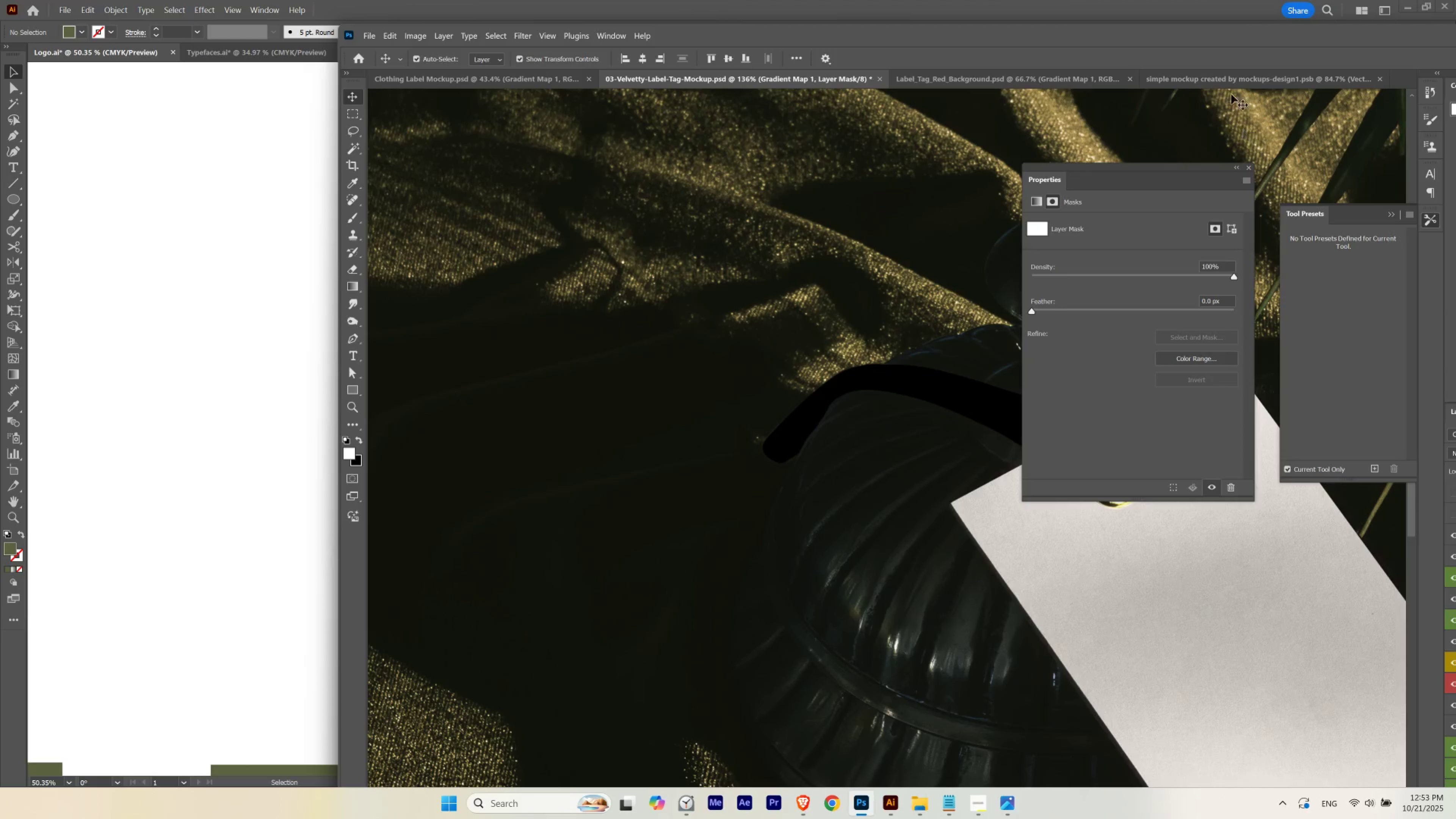 
double_click([1197, 33])
 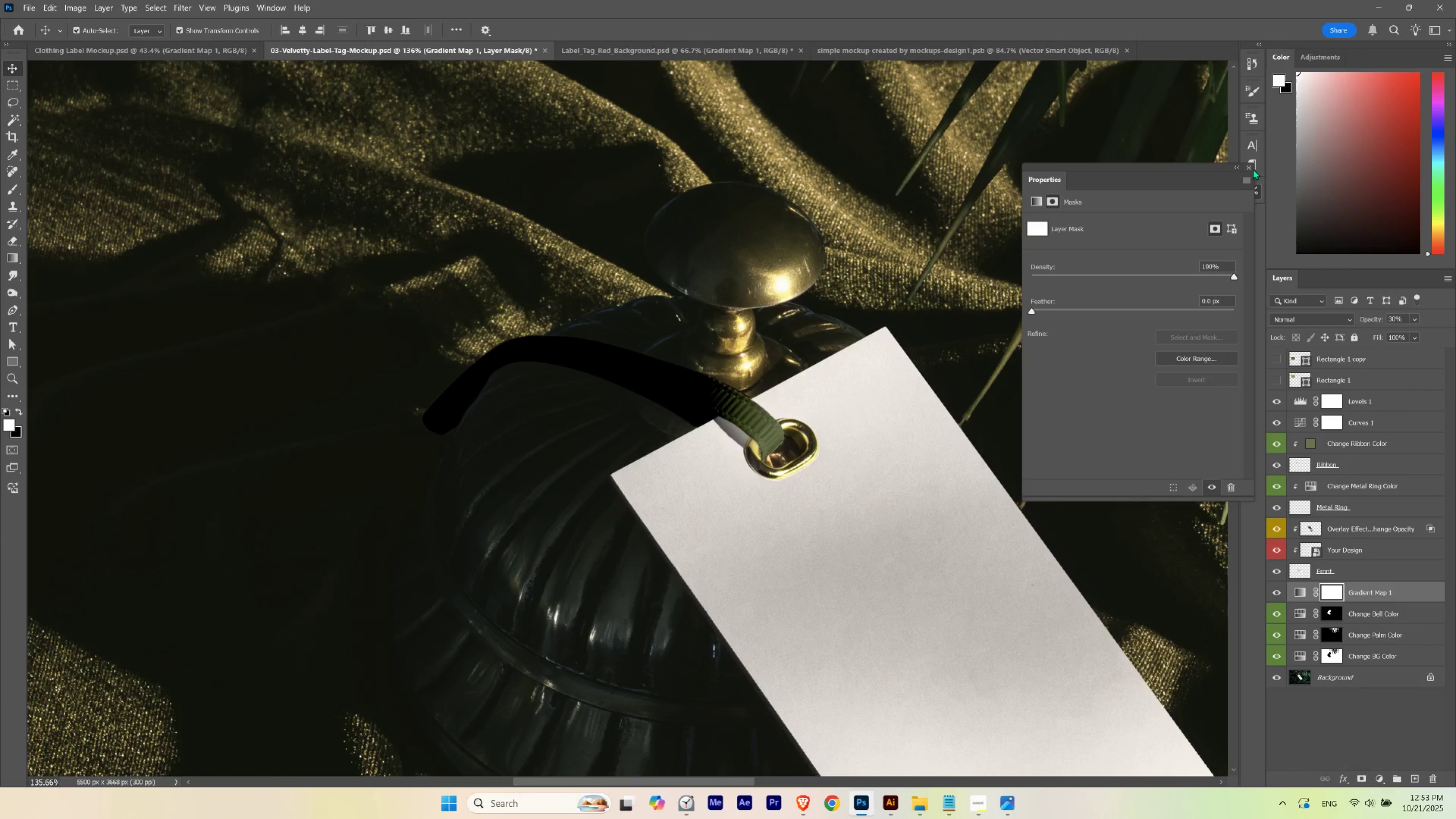 
left_click([1248, 169])
 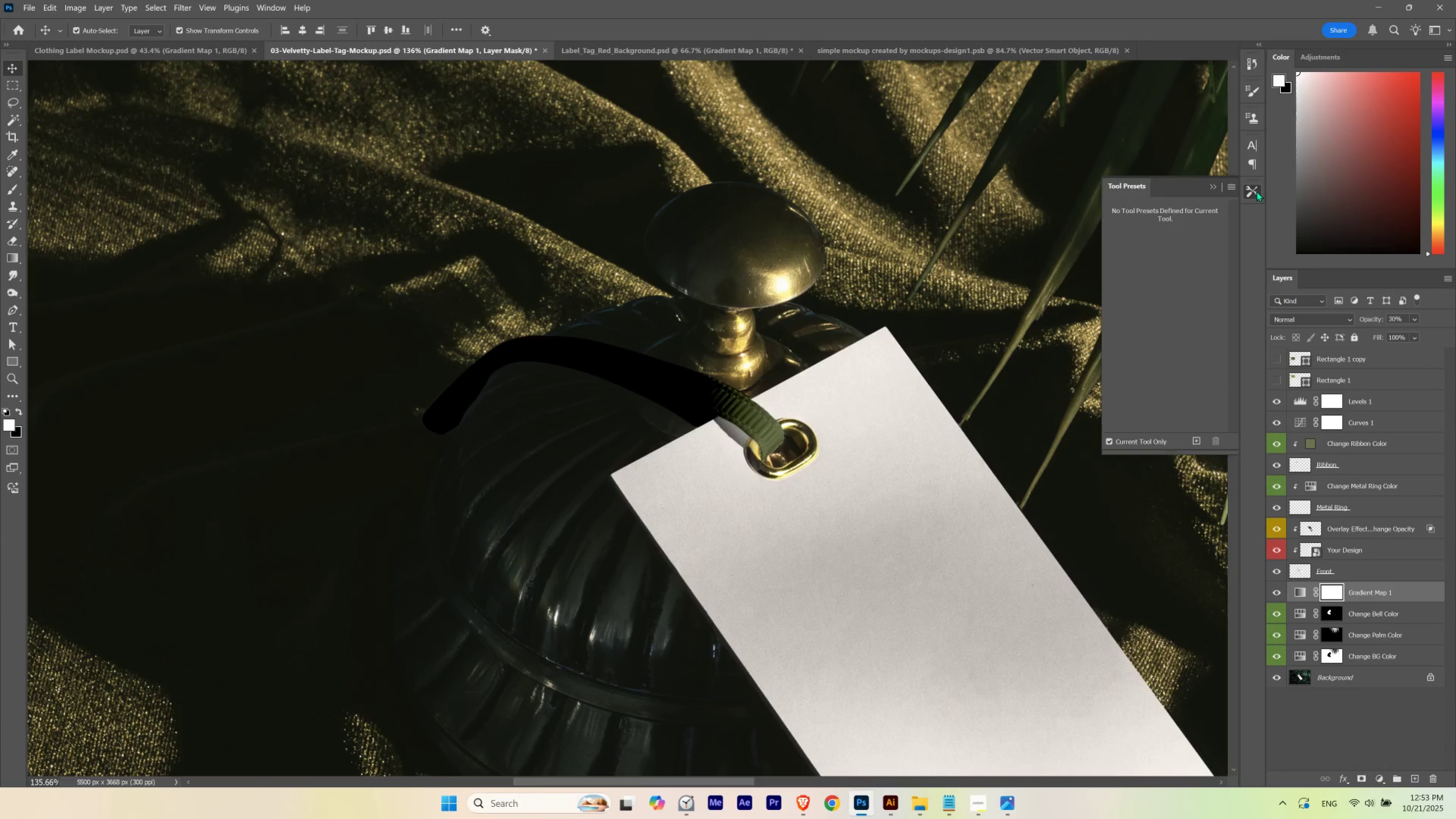 
left_click([1256, 191])
 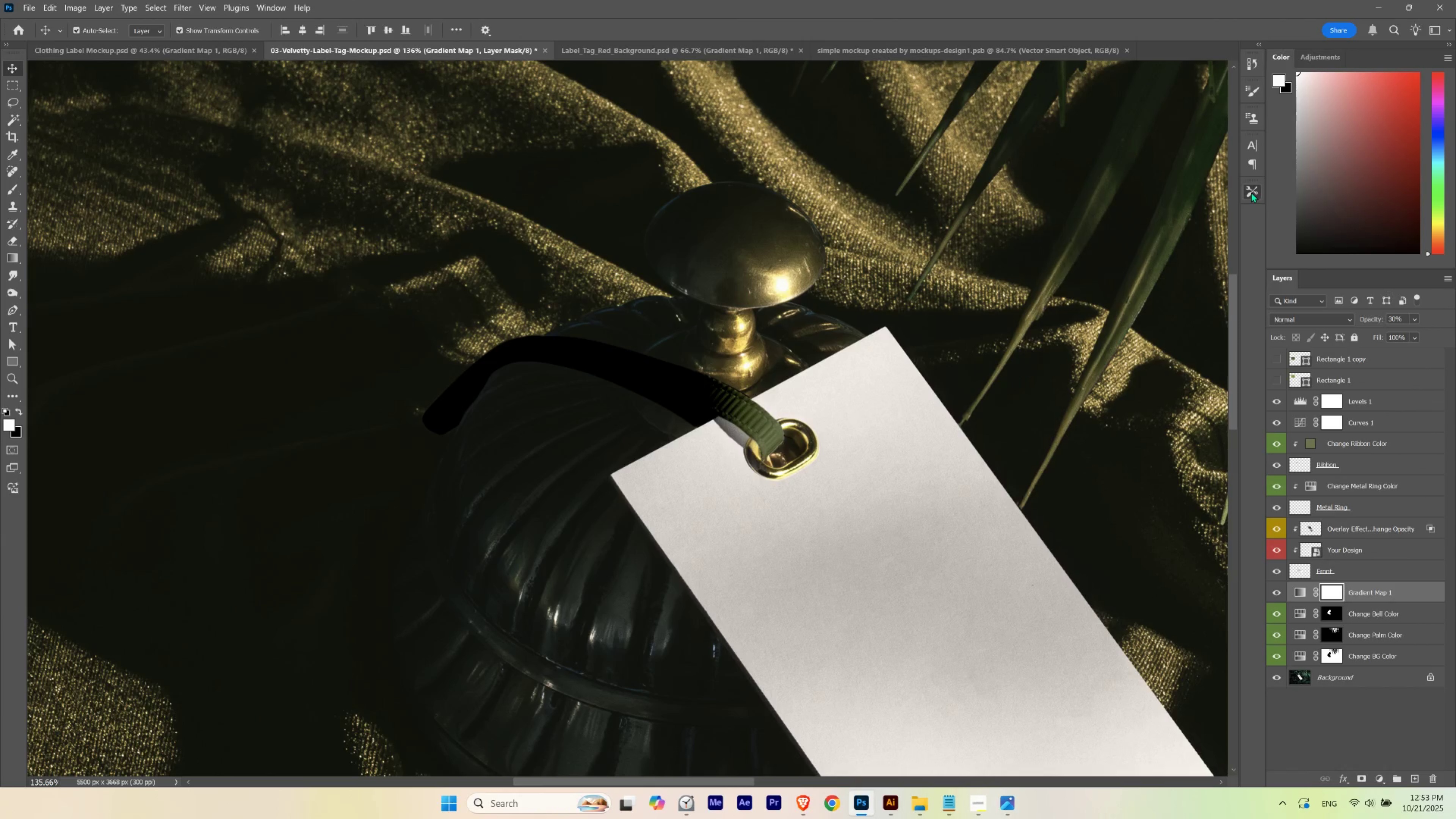 
left_click([1251, 192])
 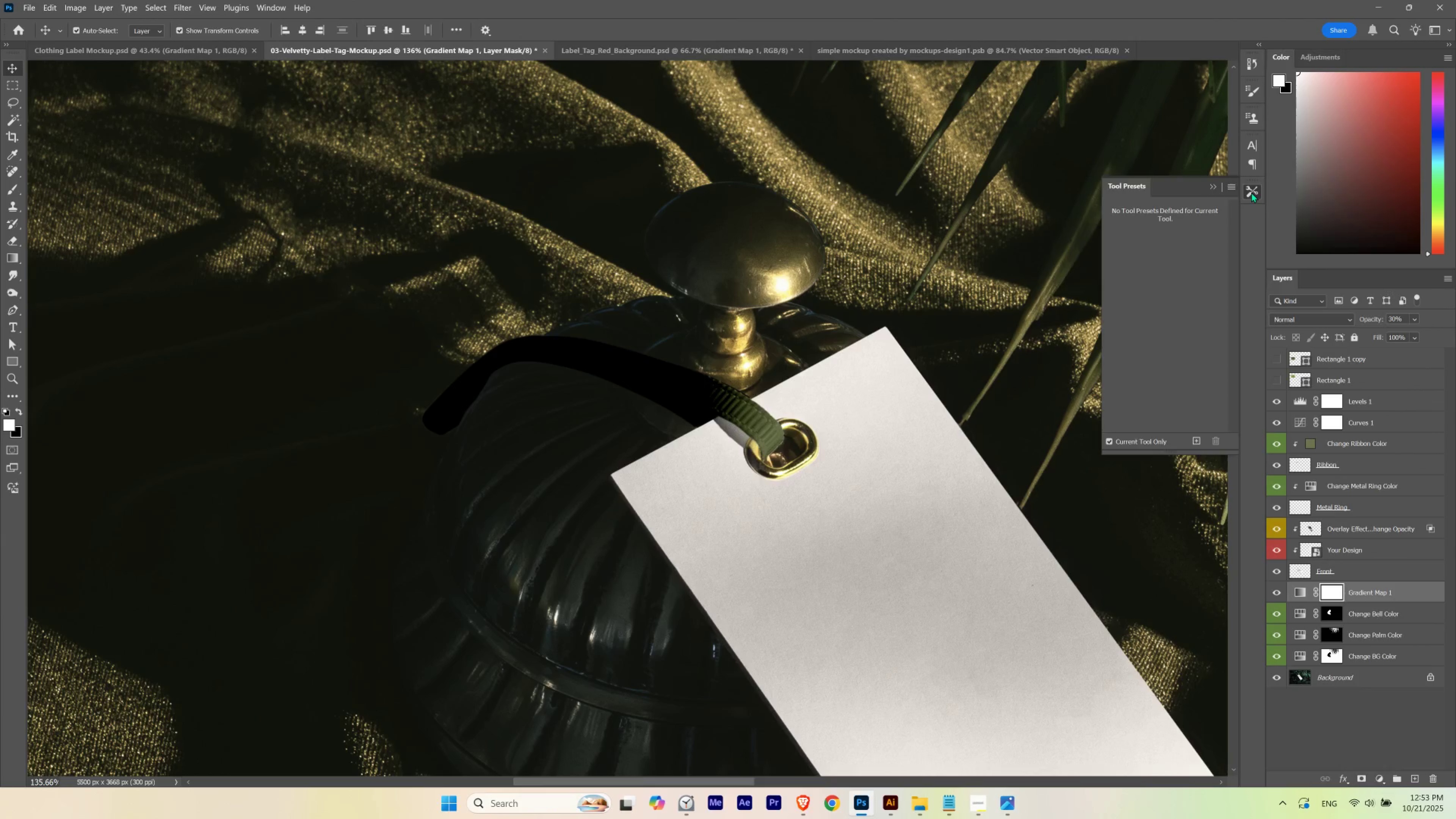 
key(B)
 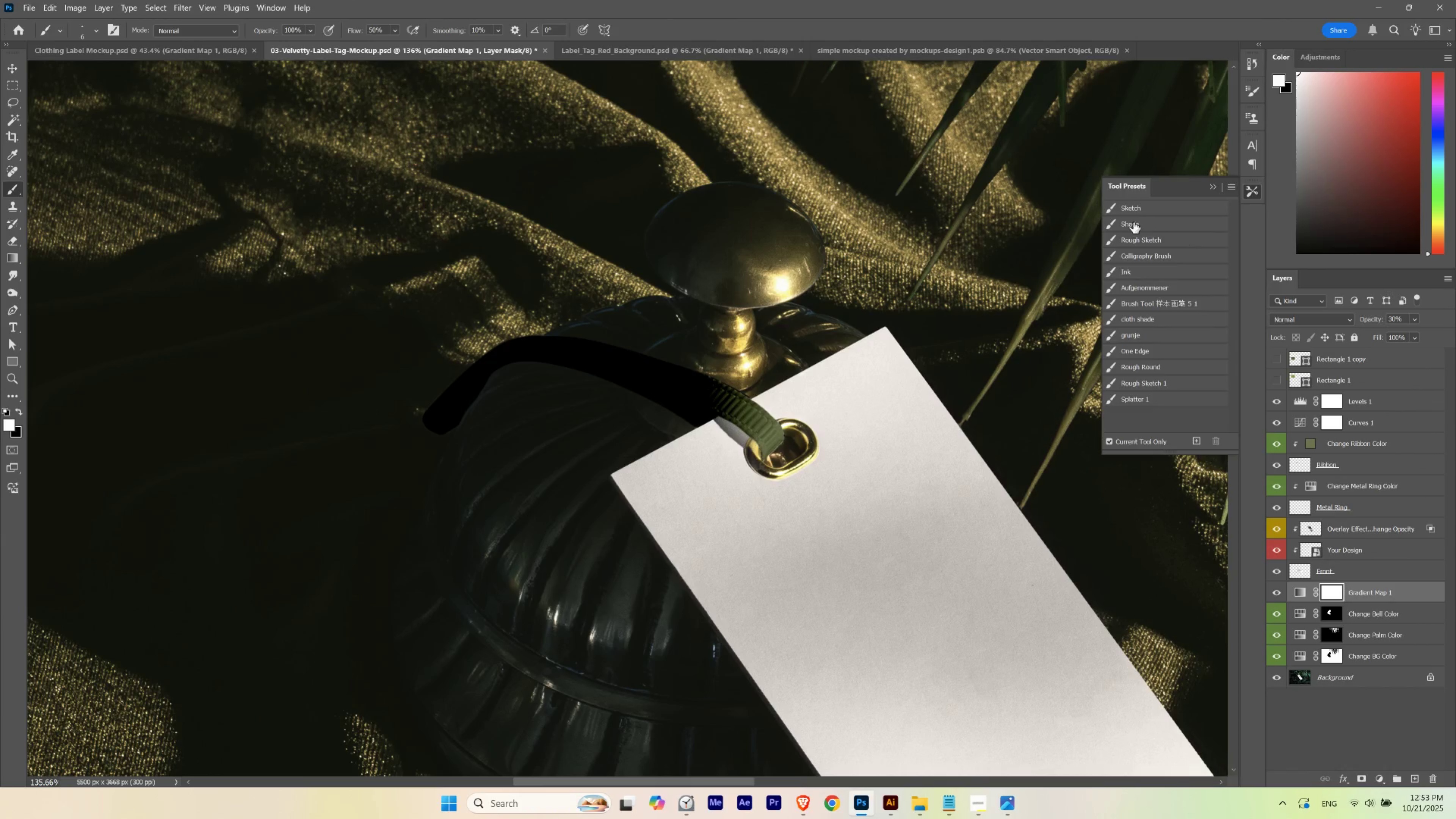 
left_click([1133, 222])
 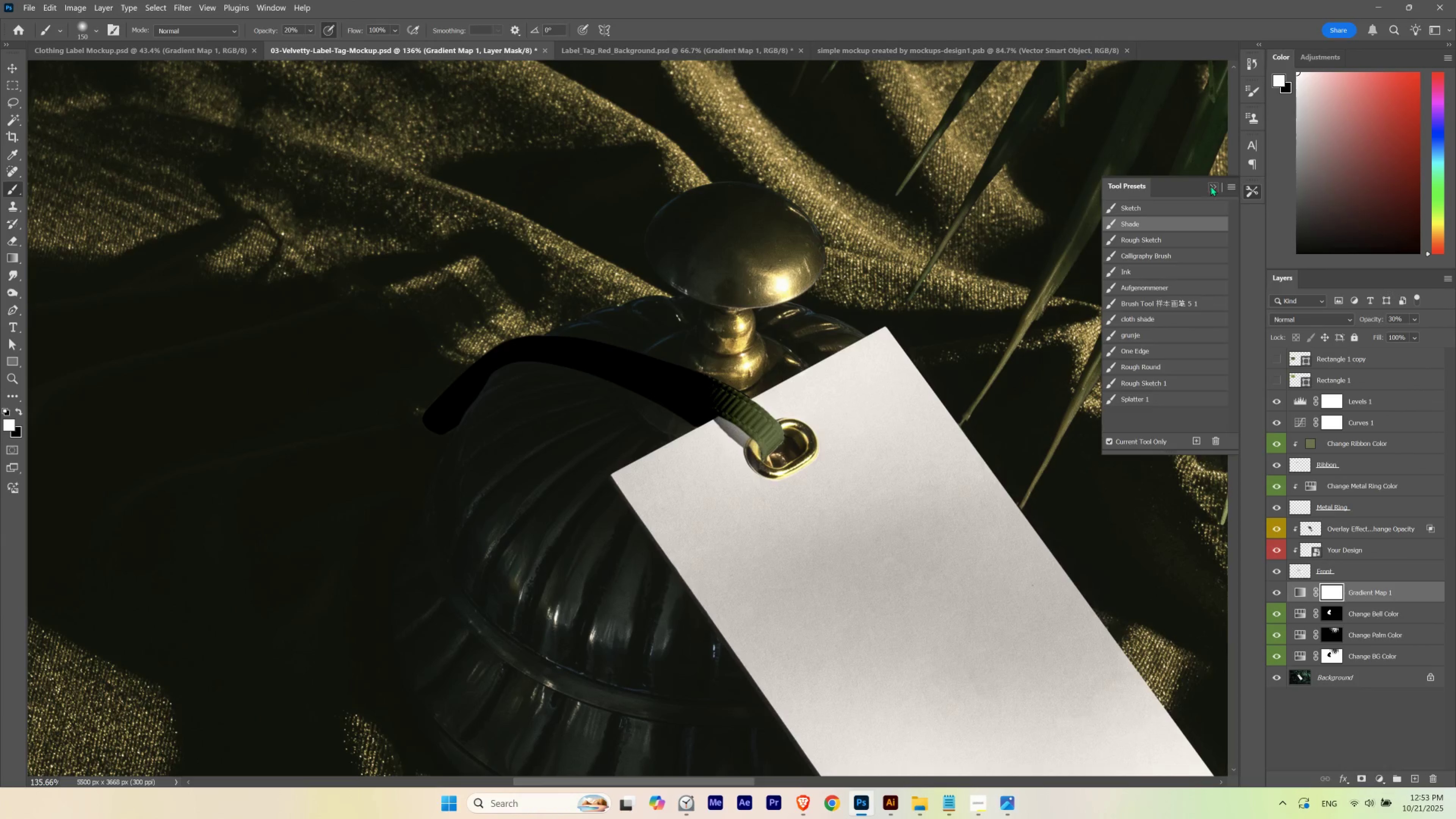 
left_click([1211, 185])
 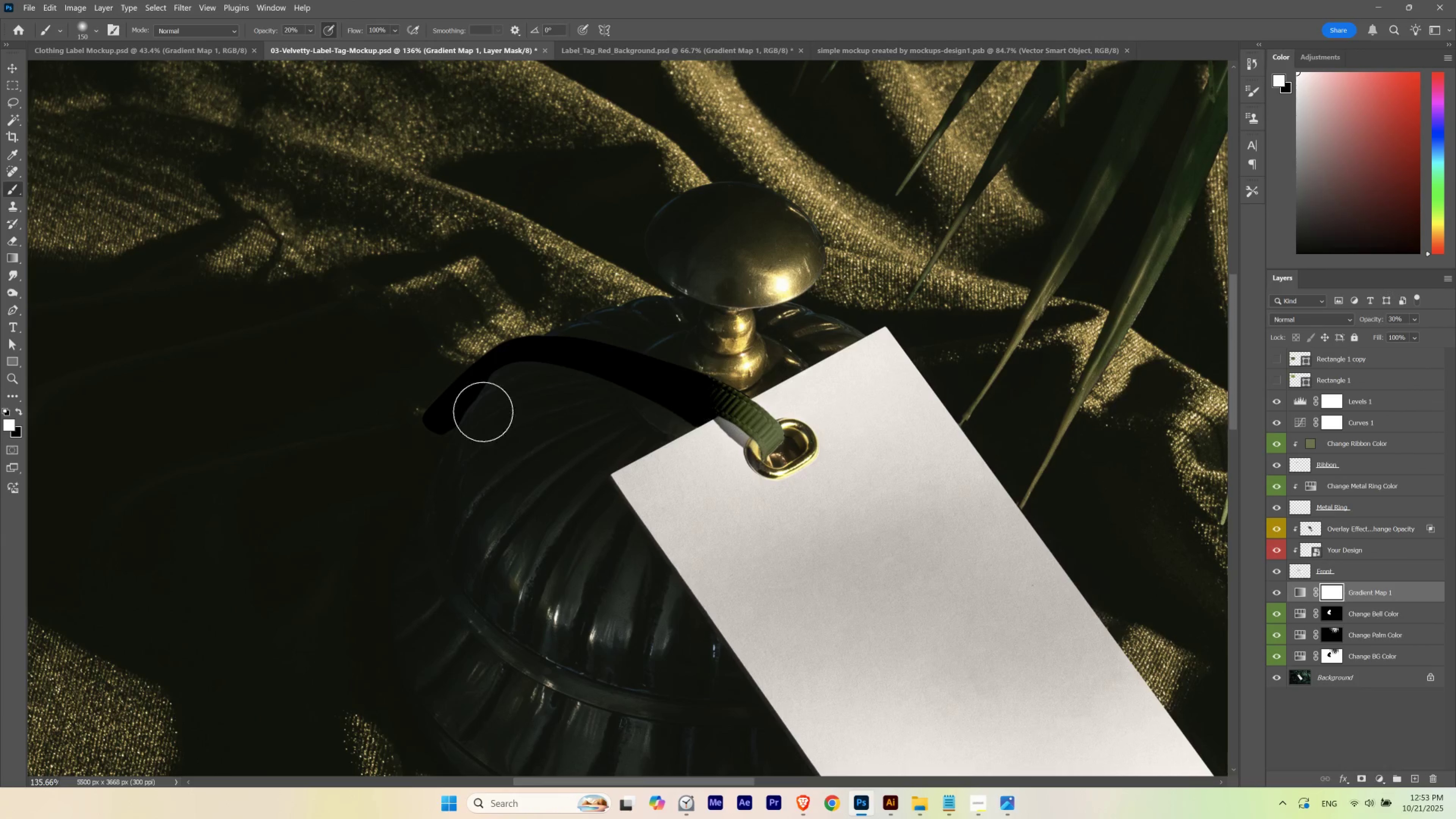 
hold_key(key=AltLeft, duration=1.48)
 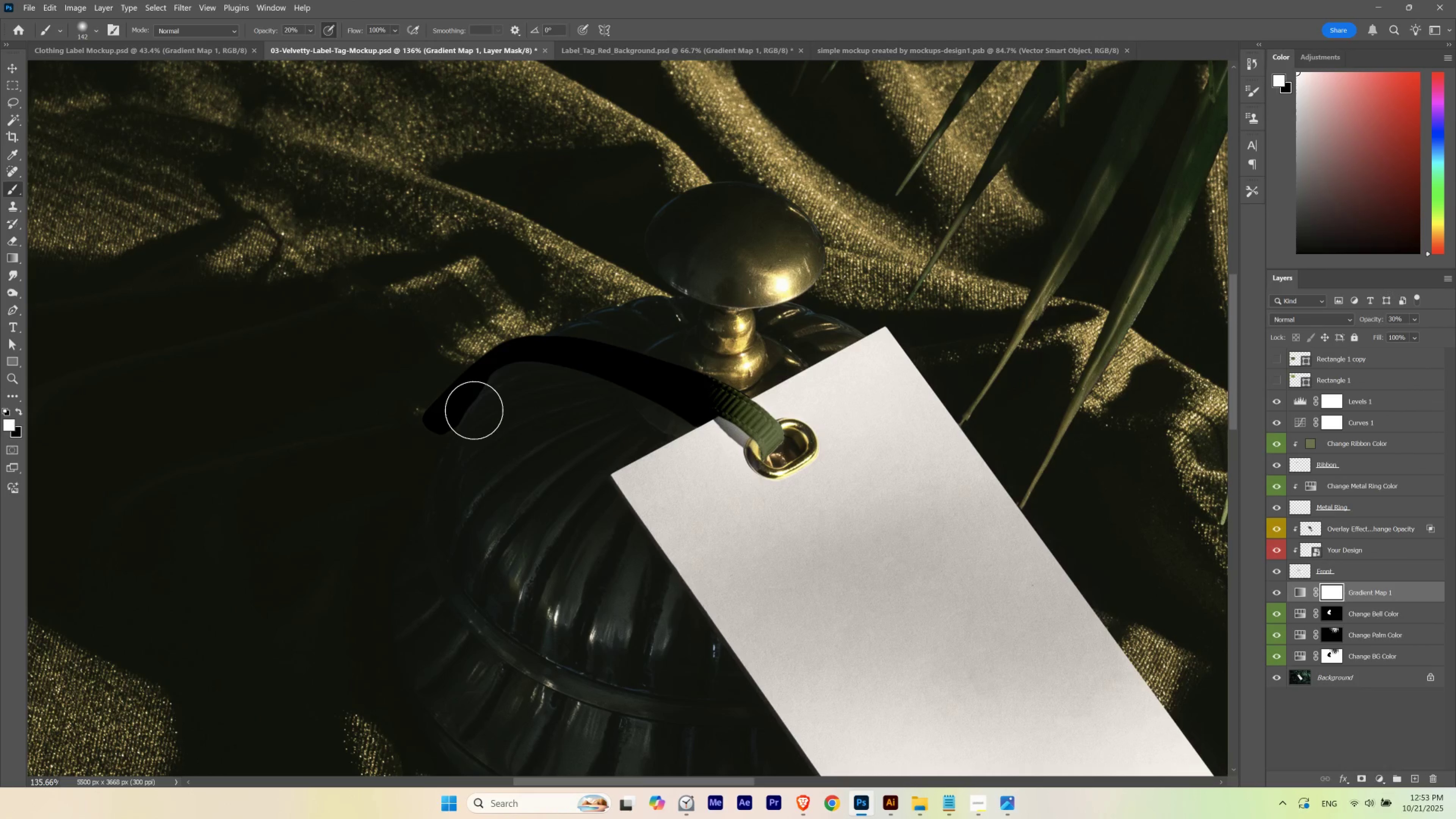 
type(x5)
 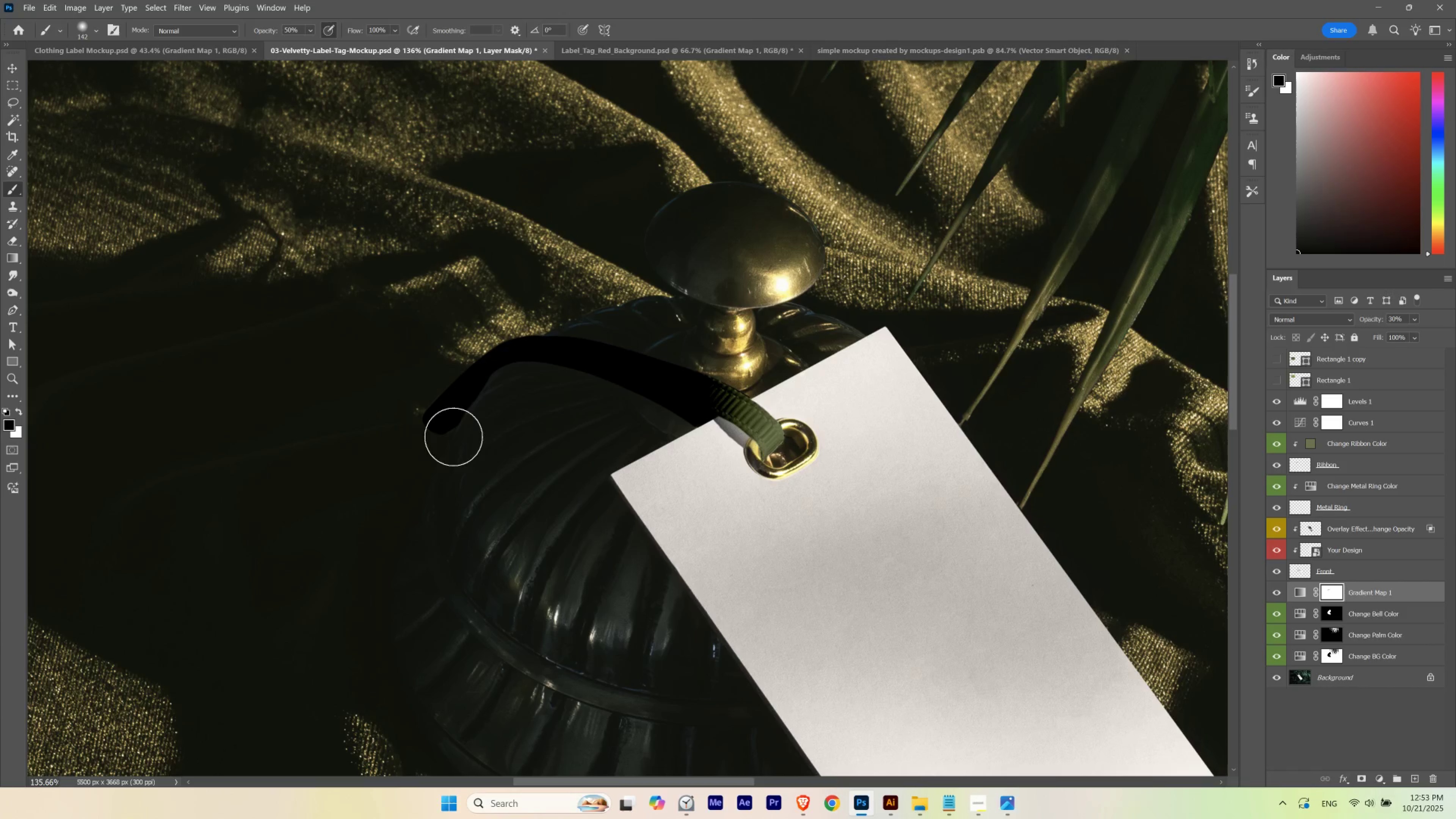 
wait(5.3)
 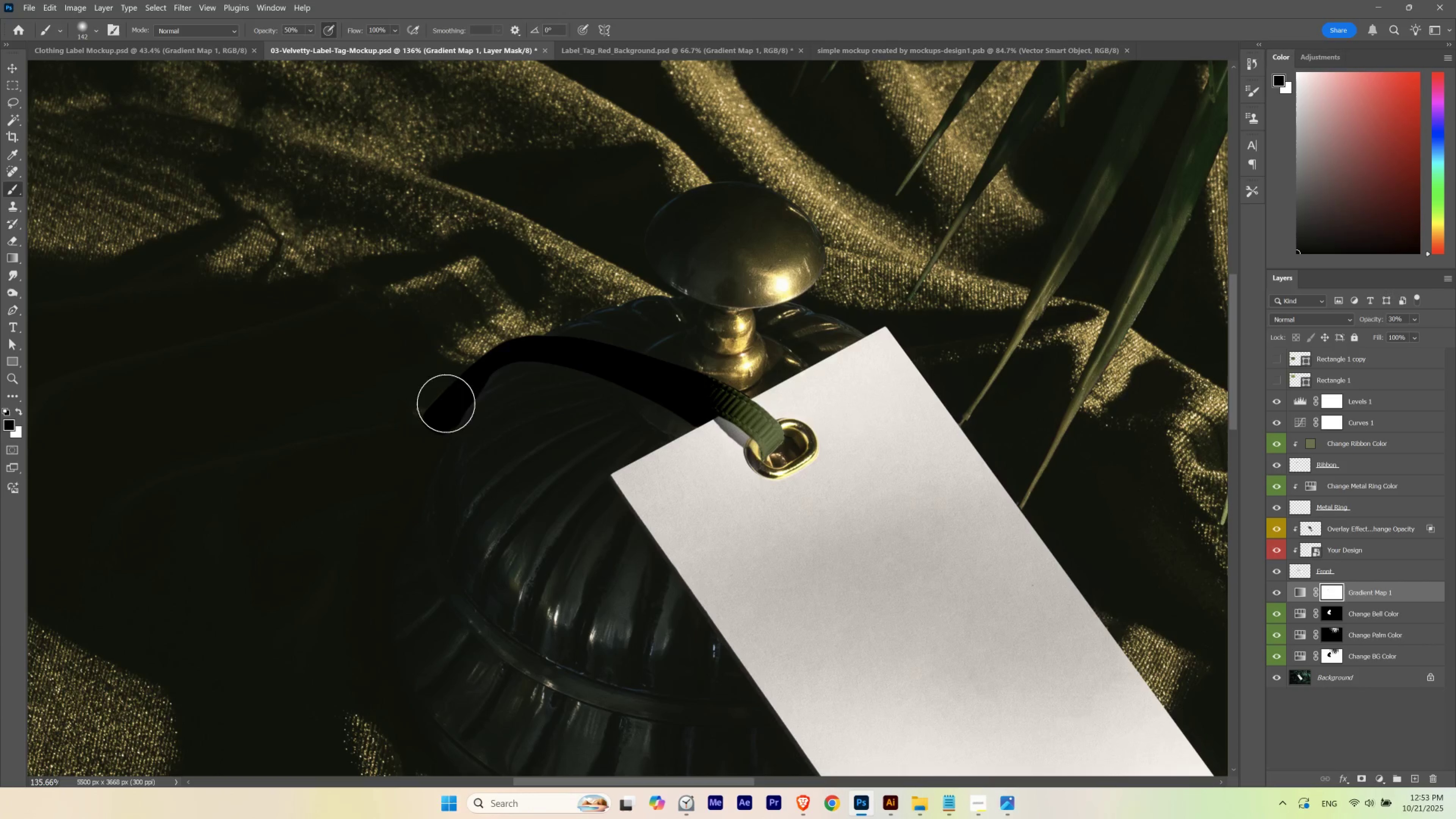 
key(Numpad0)
 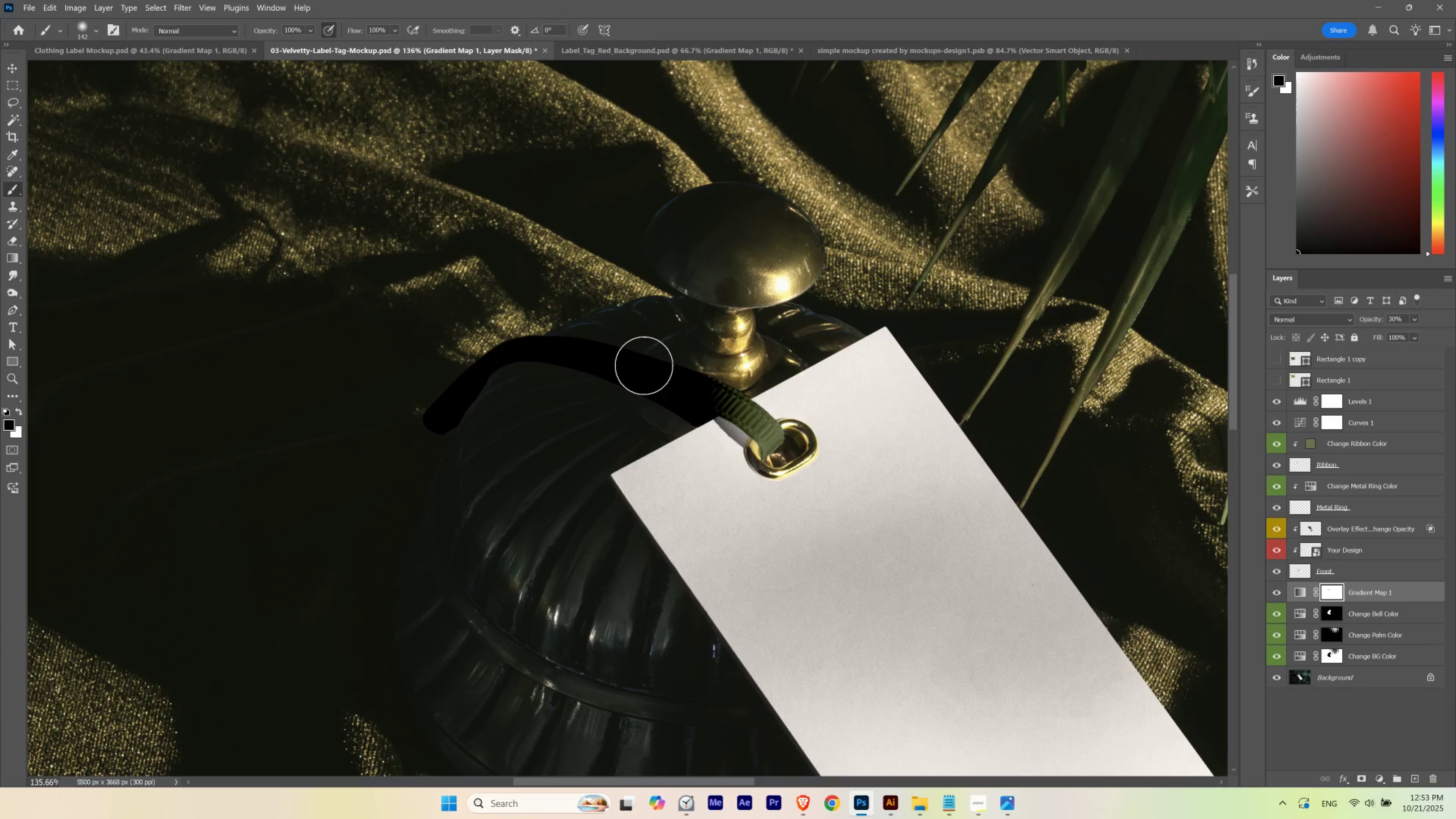 
wait(8.06)
 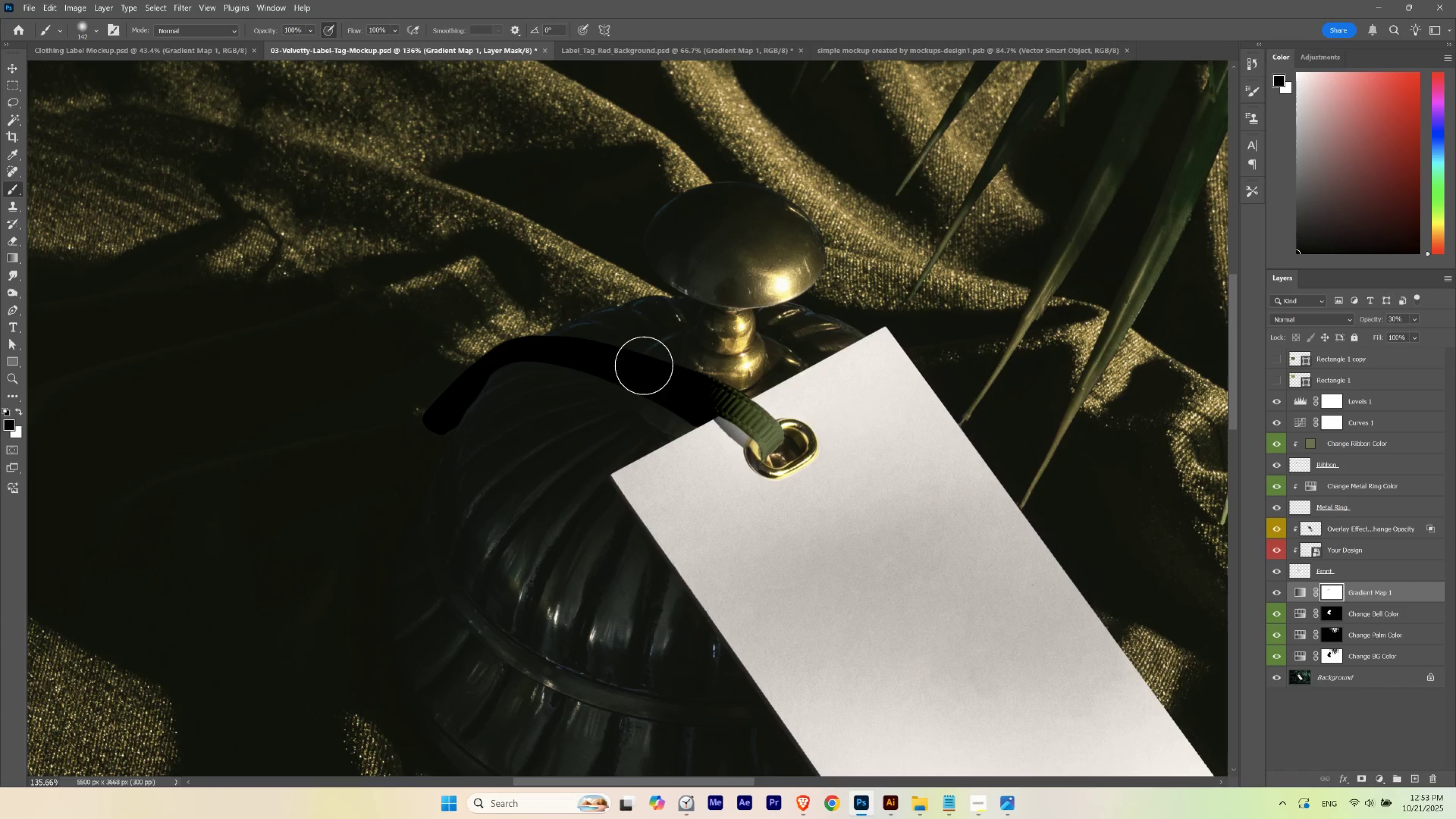 
hold_key(key=Space, duration=0.79)
 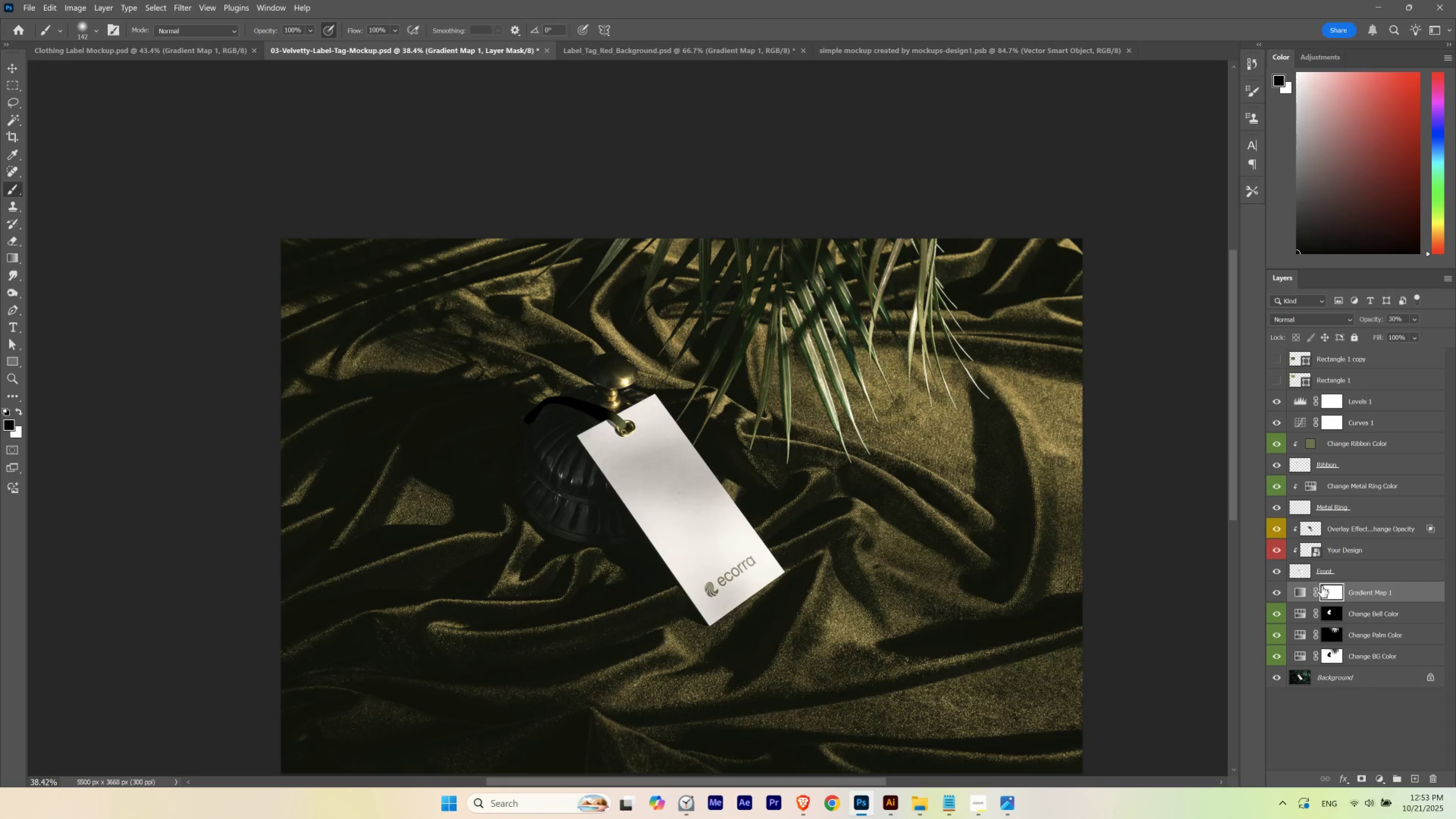 
hold_key(key=ControlLeft, duration=0.74)
 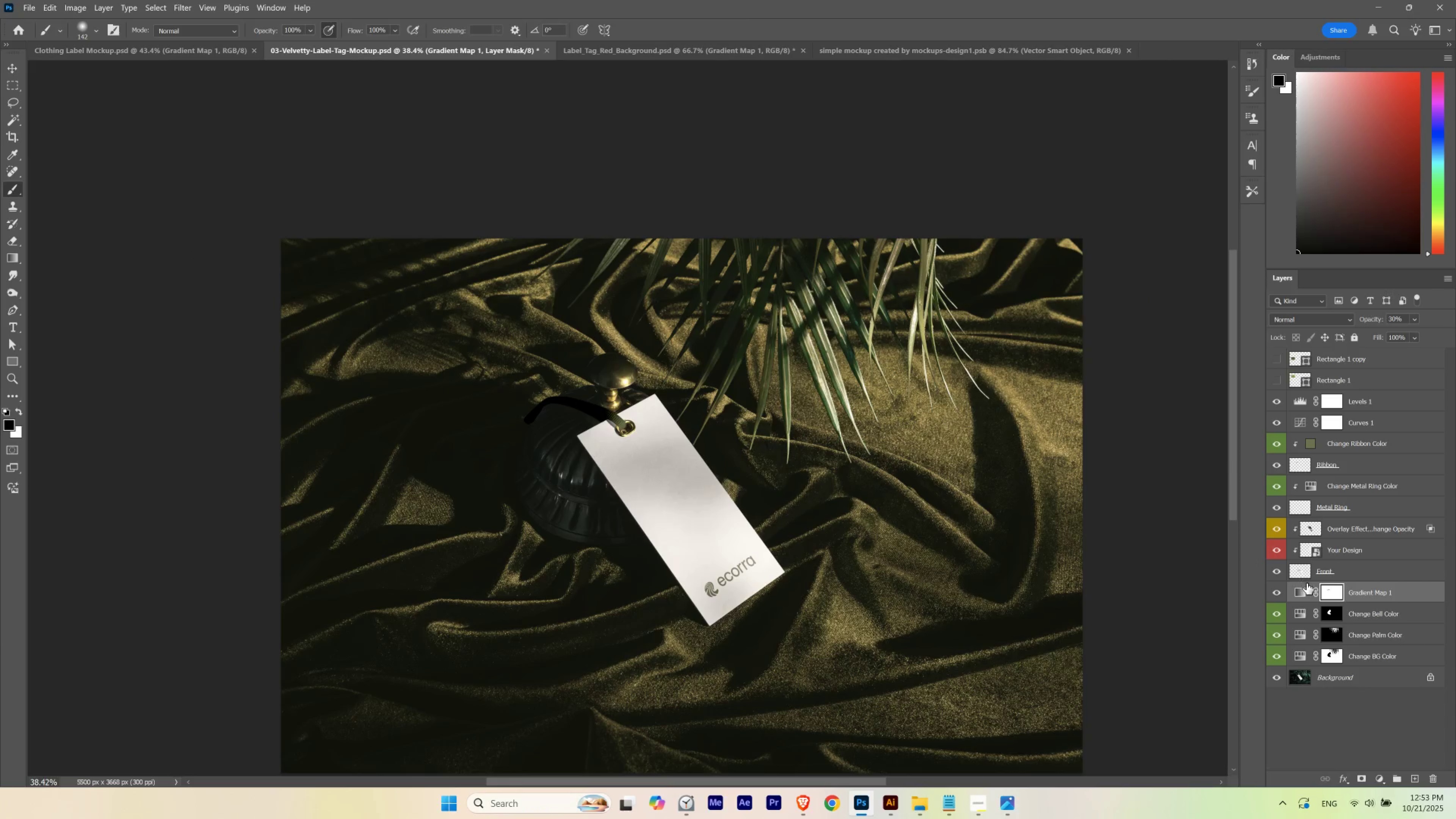 
hold_key(key=ControlLeft, duration=15.99)
hold_key(key=ShiftLeft, duration=1.52)
left_click([1331, 590])
 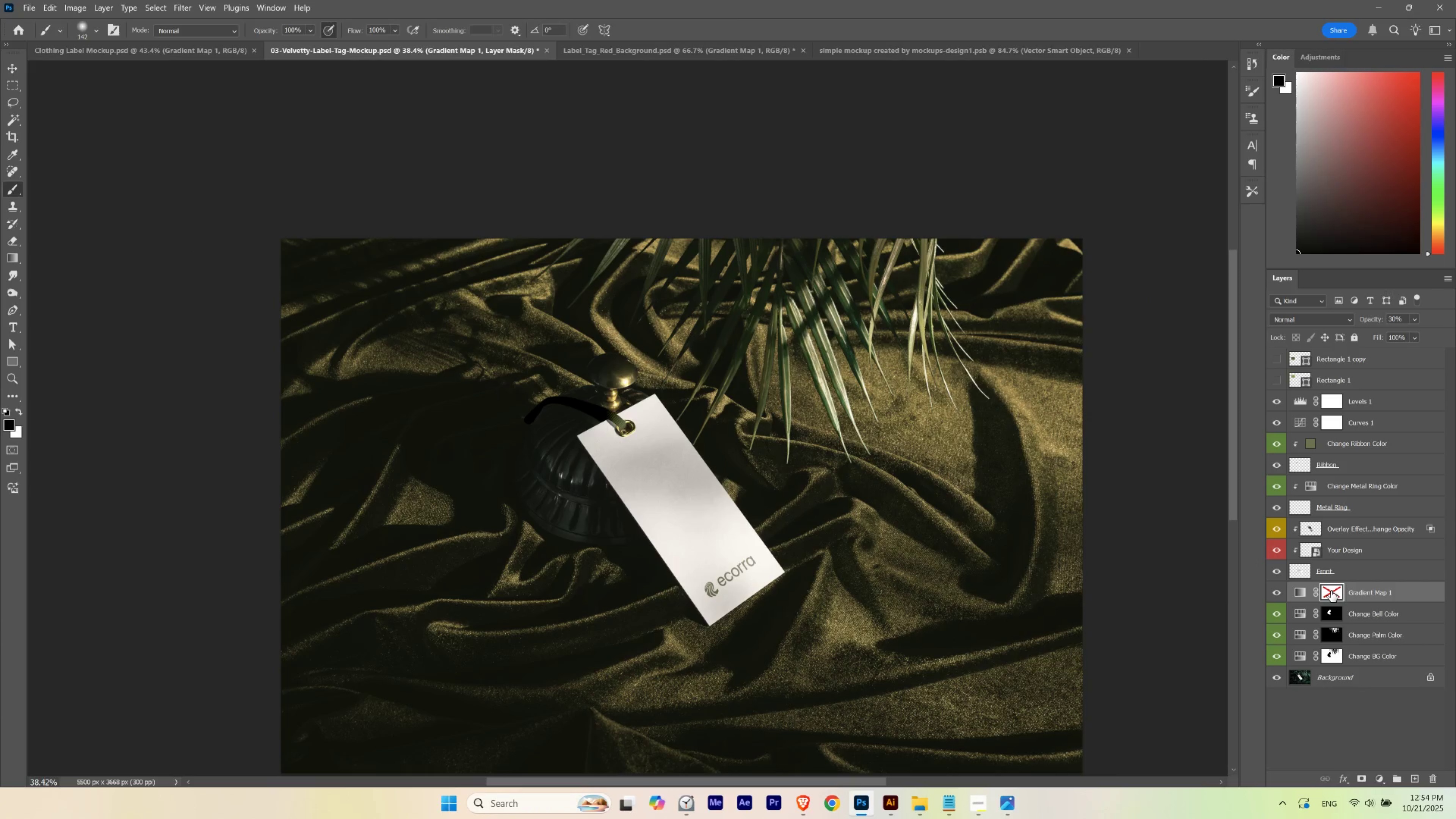 
left_click([1331, 590])
 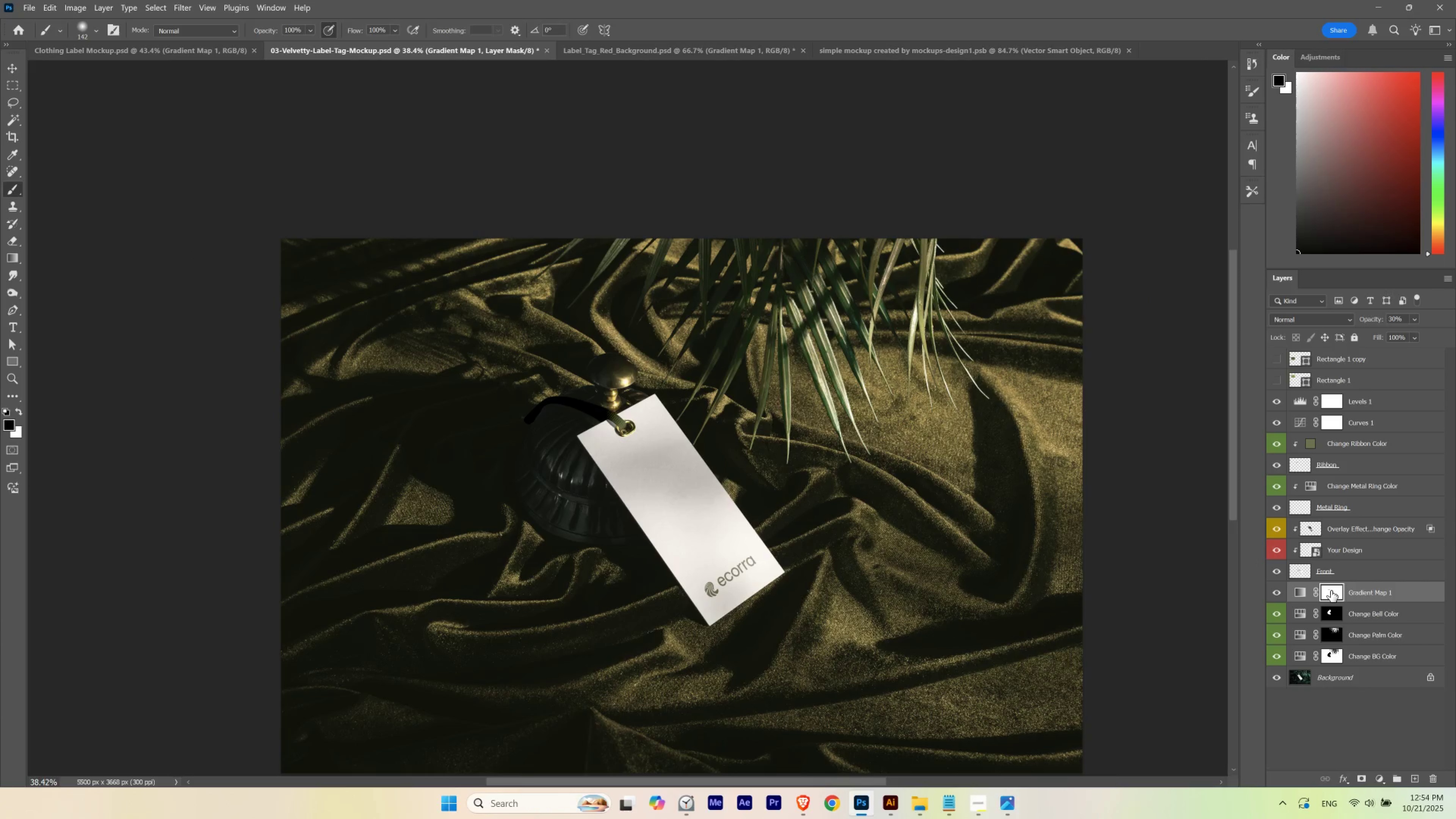 
hold_key(key=ShiftLeft, duration=1.22)
left_click([1331, 590])
 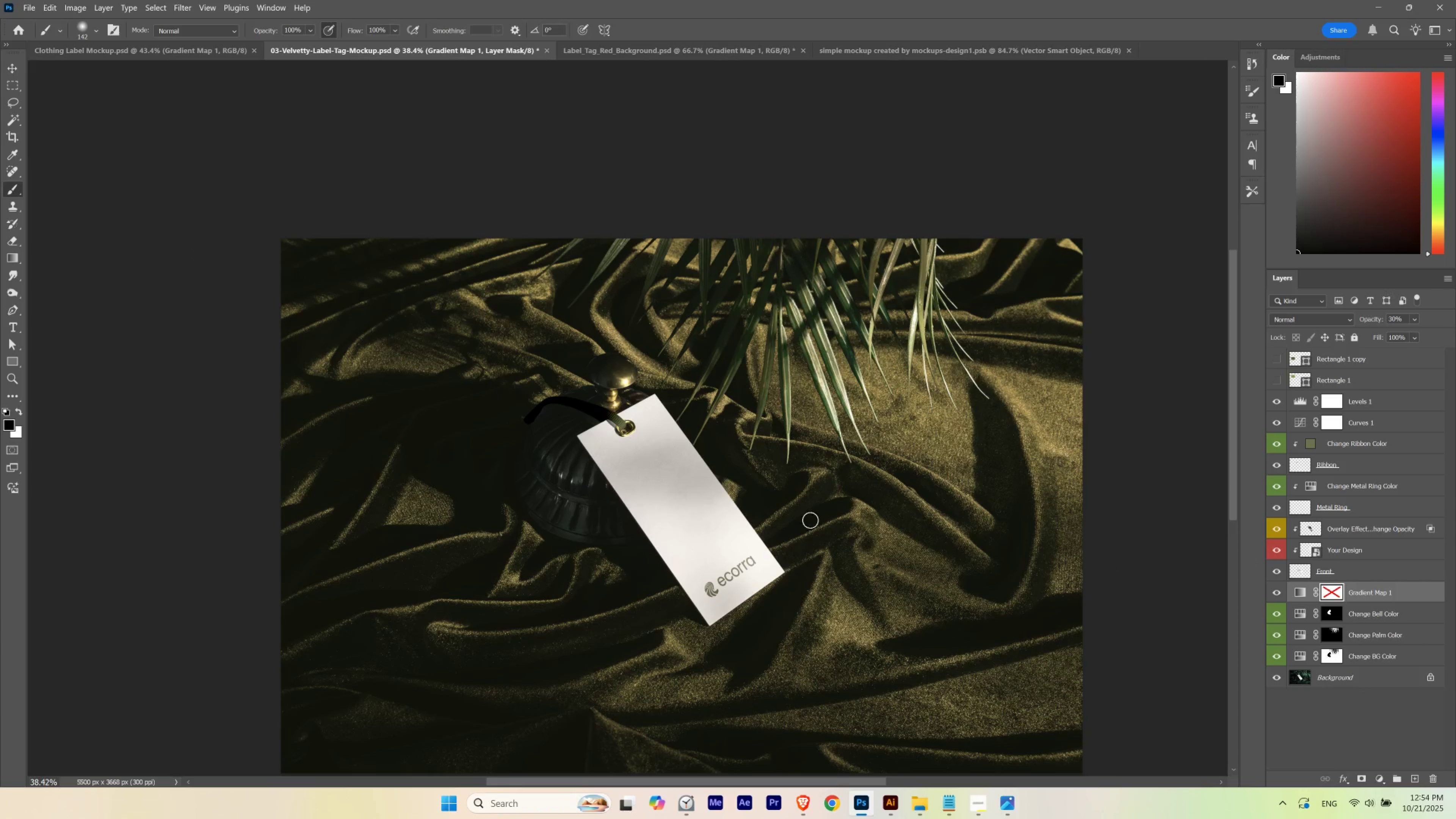 
hold_key(key=Space, duration=0.73)
 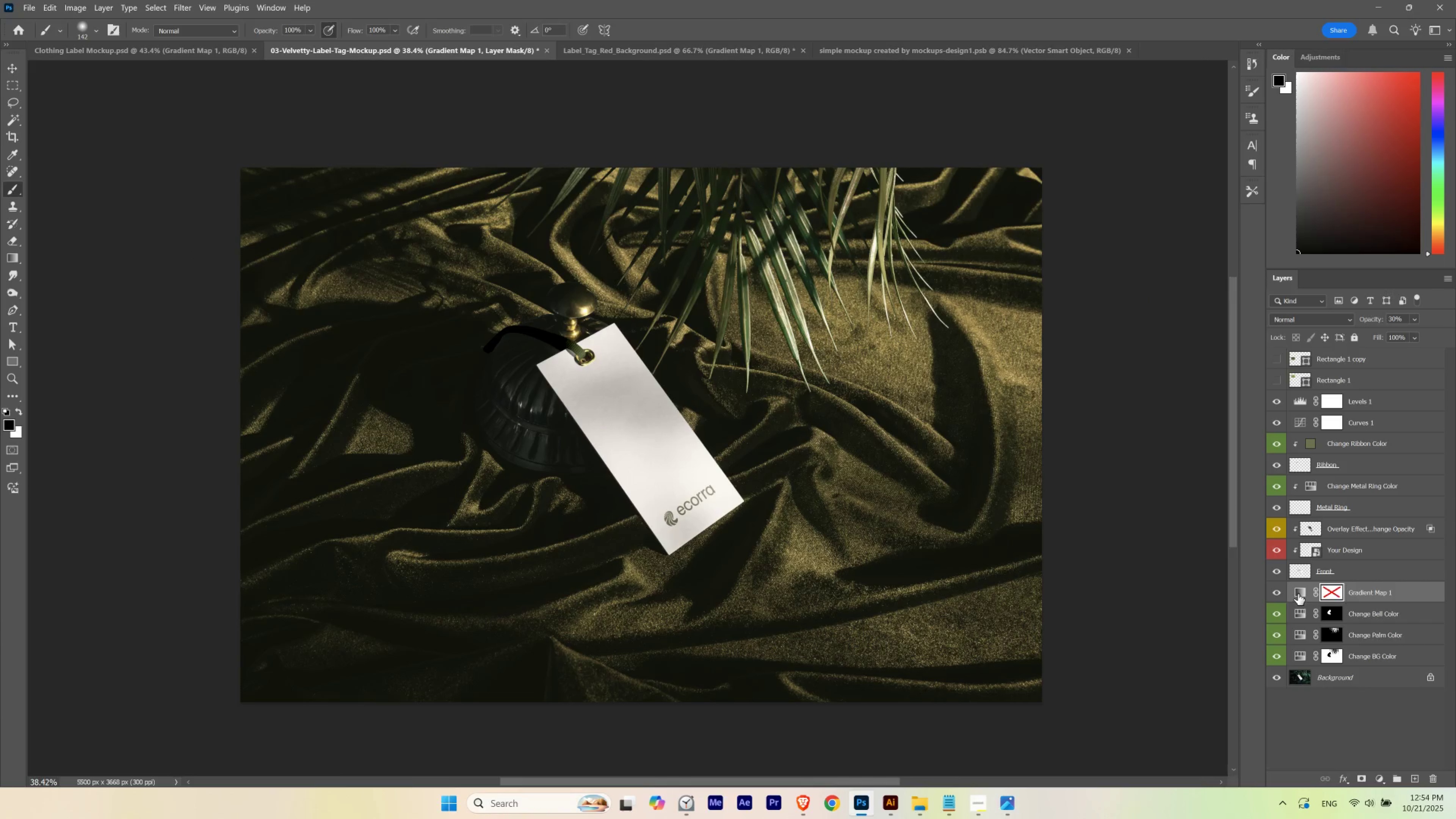 
hold_key(key=ShiftLeft, duration=0.88)
left_click([1340, 593])
 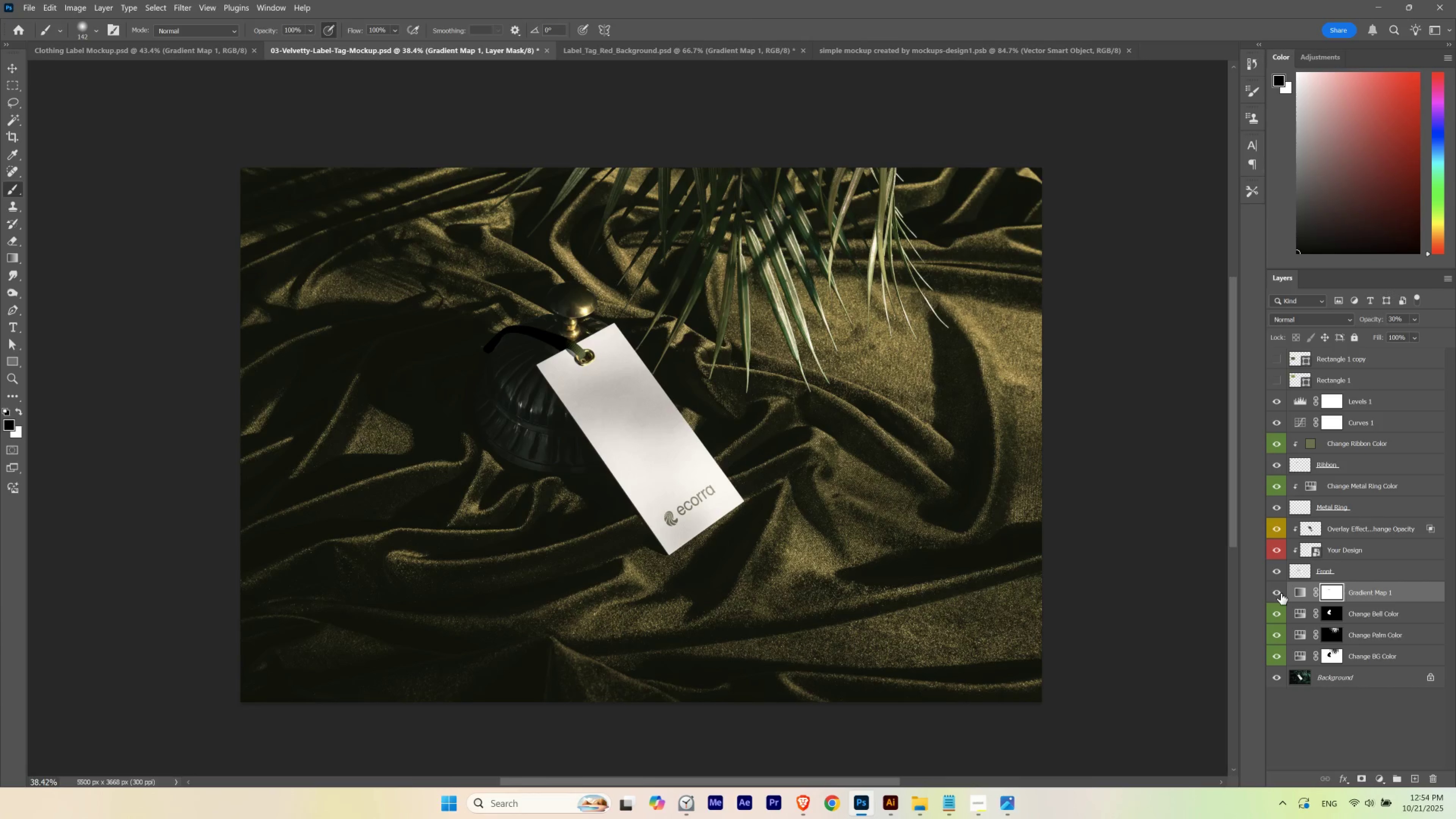 
hold_key(key=ShiftLeft, duration=1.51)
left_click([1334, 592])
 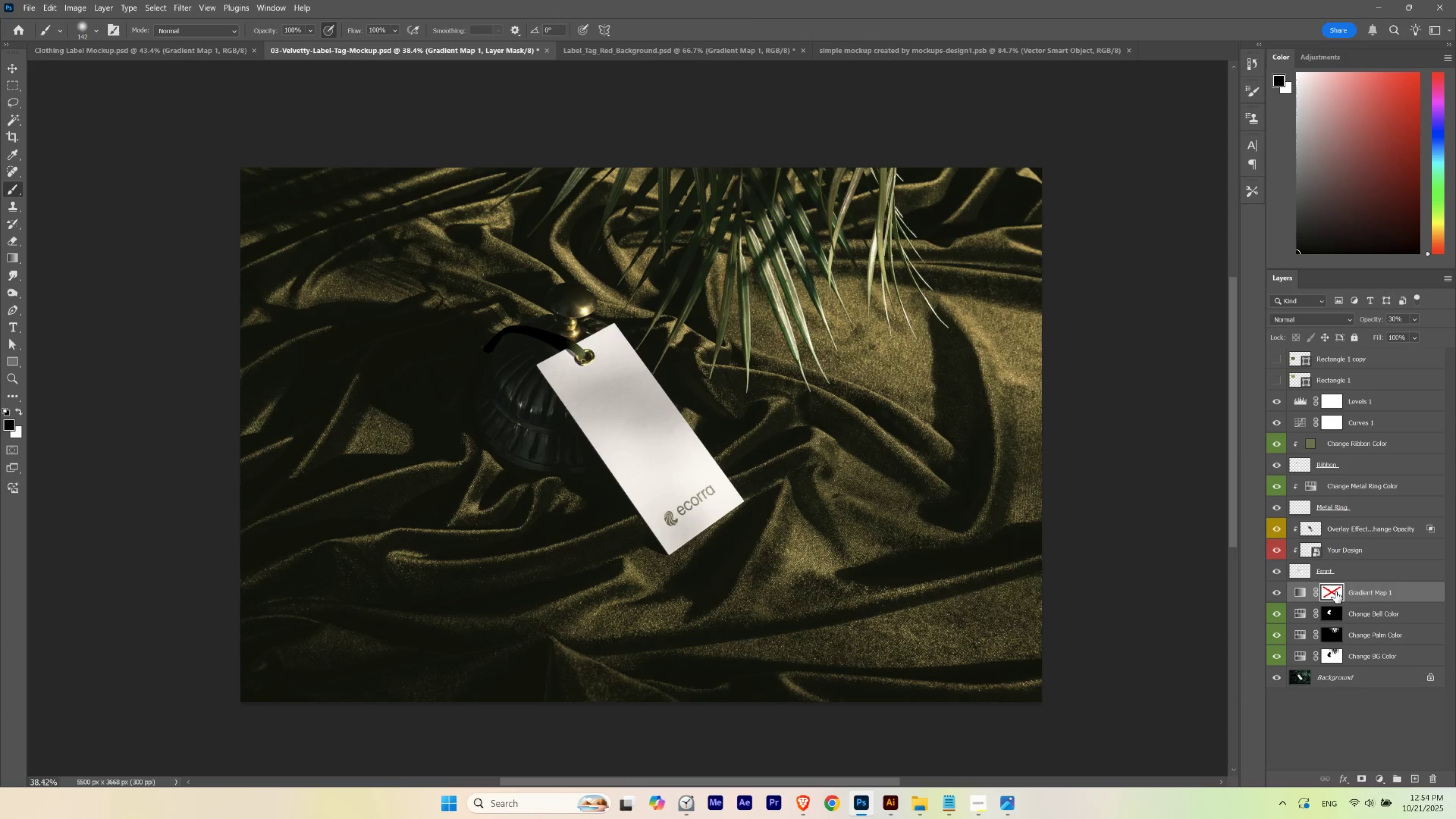 
hold_key(key=ShiftLeft, duration=0.66)
left_click([1336, 592])
 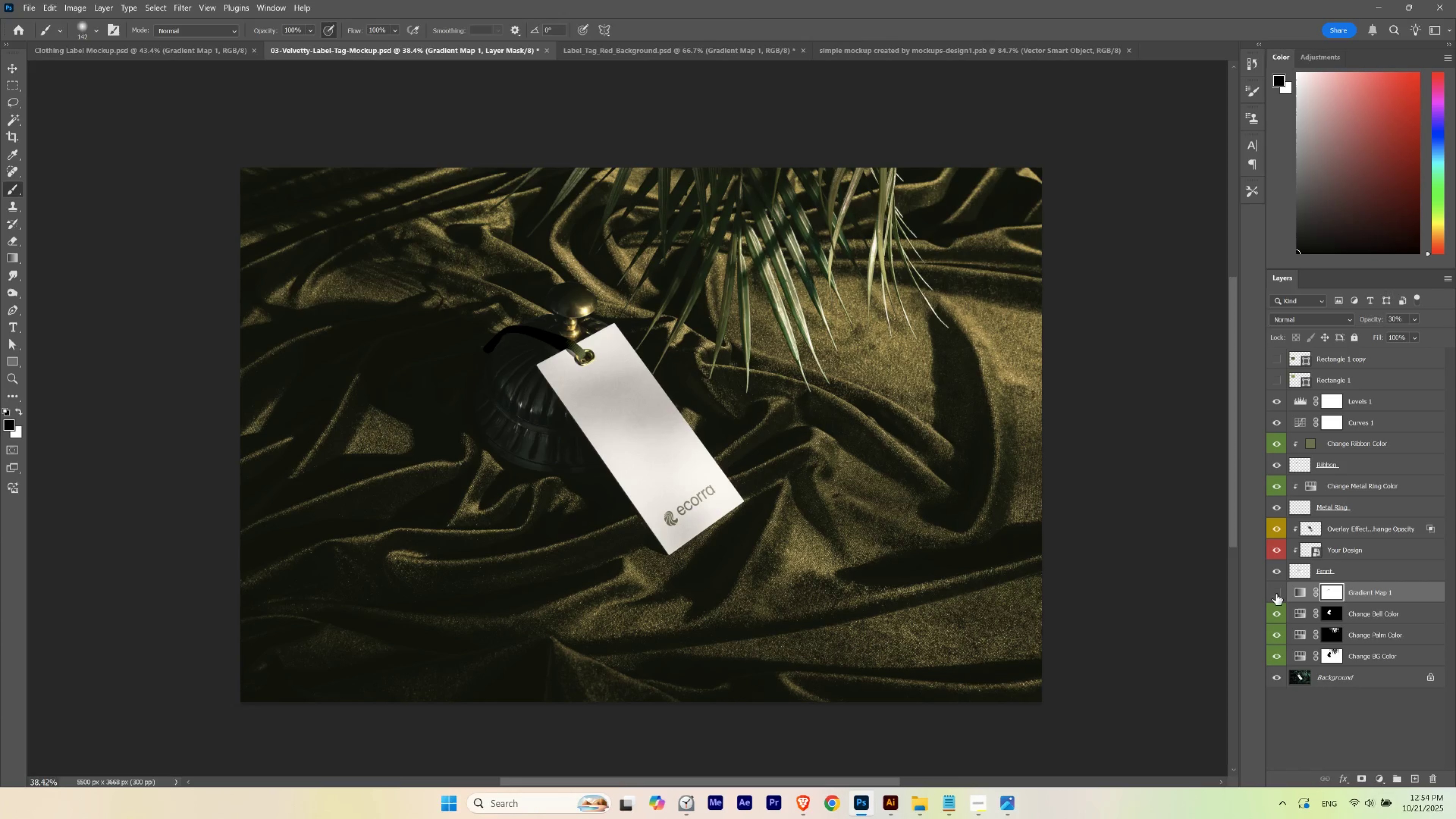 
left_click([1276, 594])
 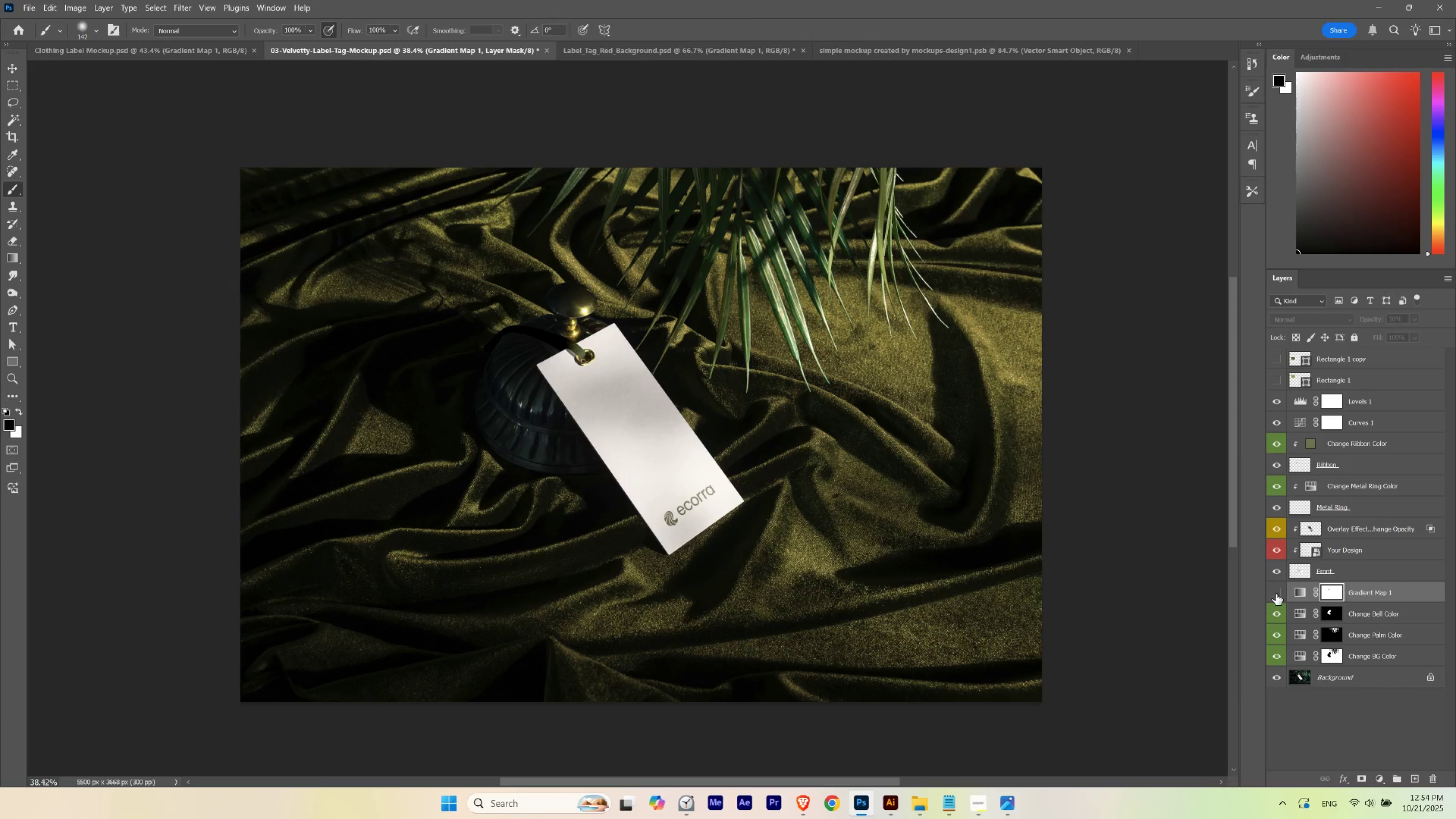 
left_click([1276, 594])
 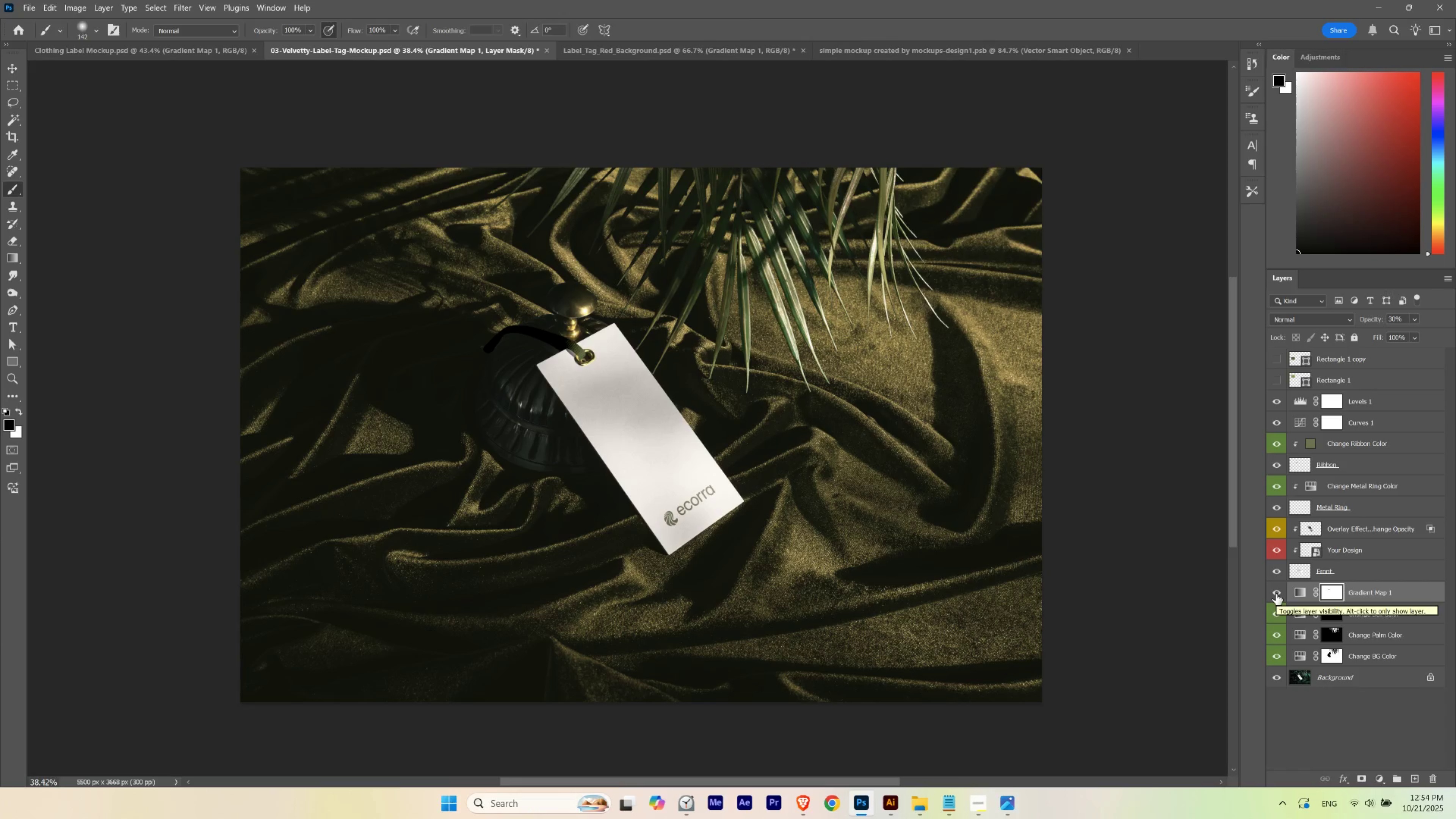 
left_click([1276, 594])
 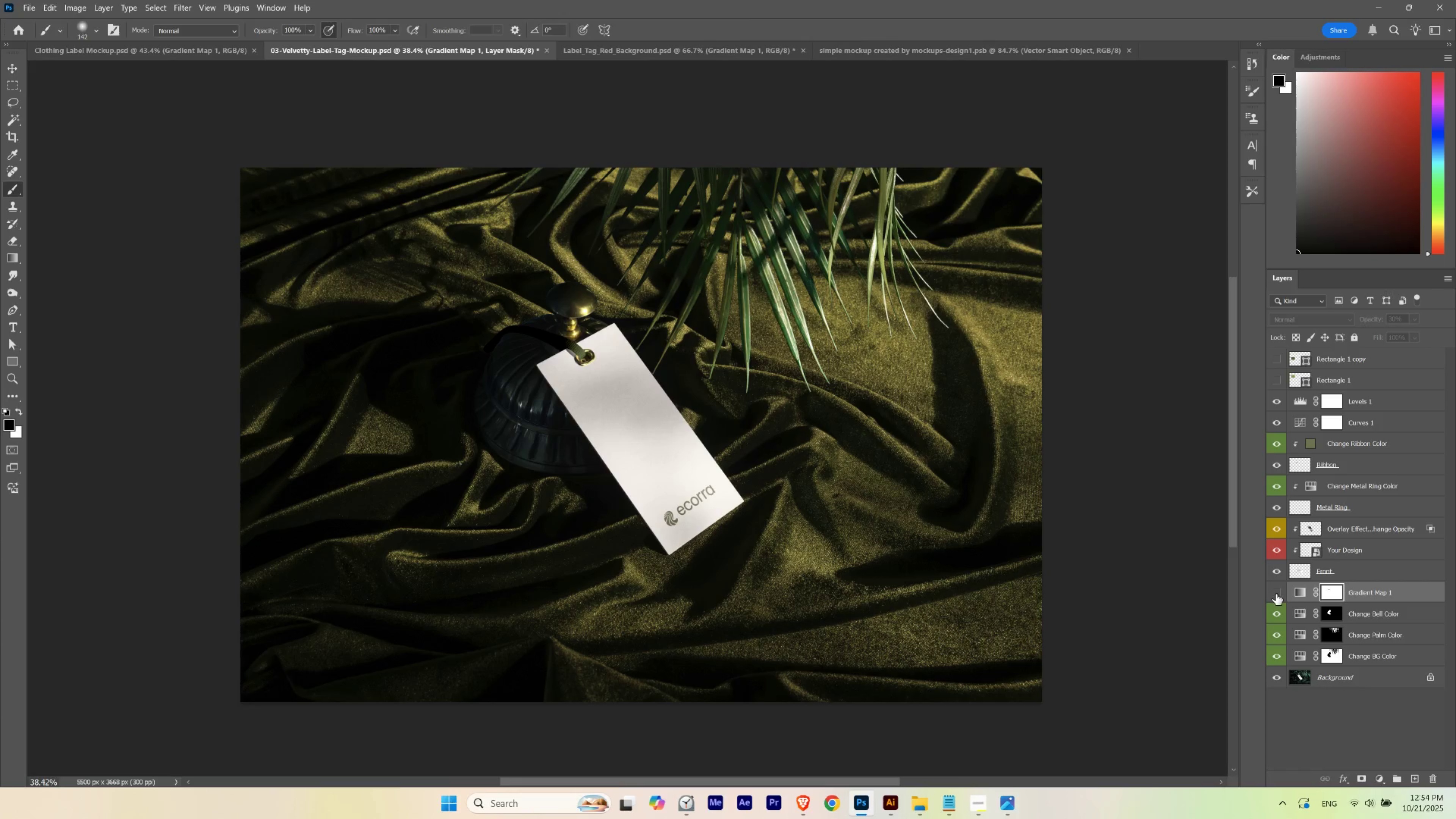 
hold_key(key=ControlLeft, duration=0.46)
 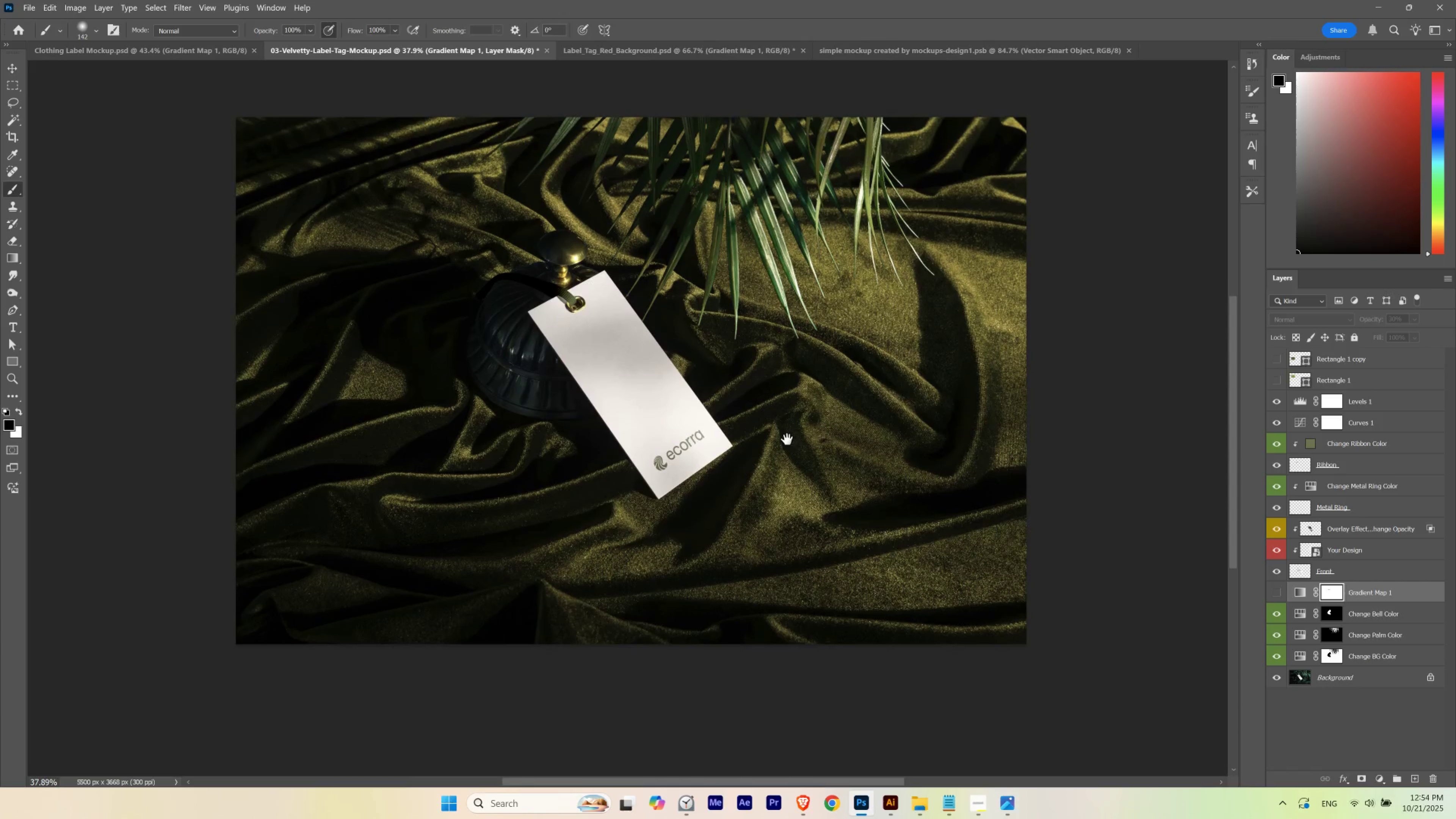 
hold_key(key=Space, duration=1.48)
 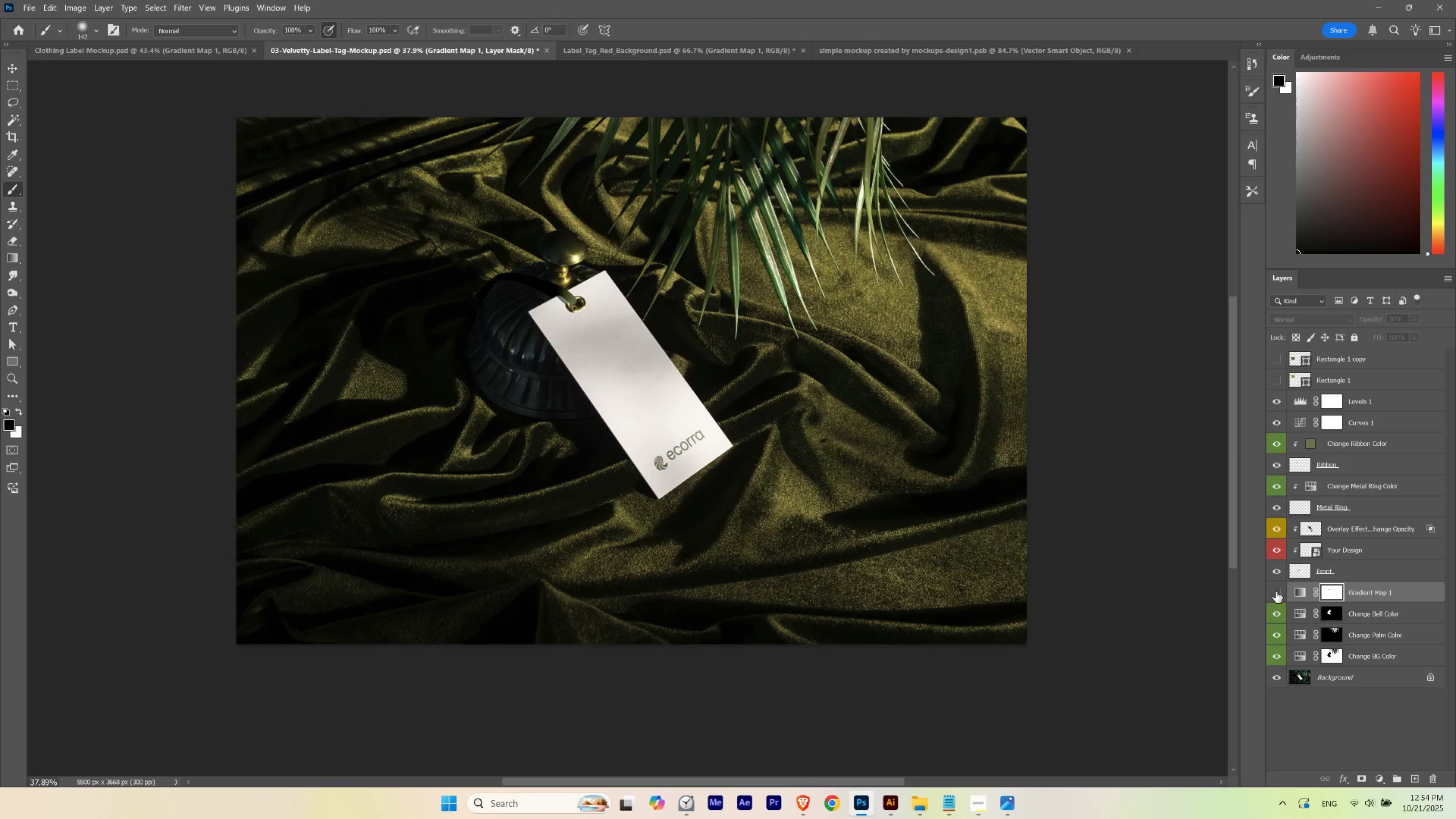 
left_click([1276, 591])
 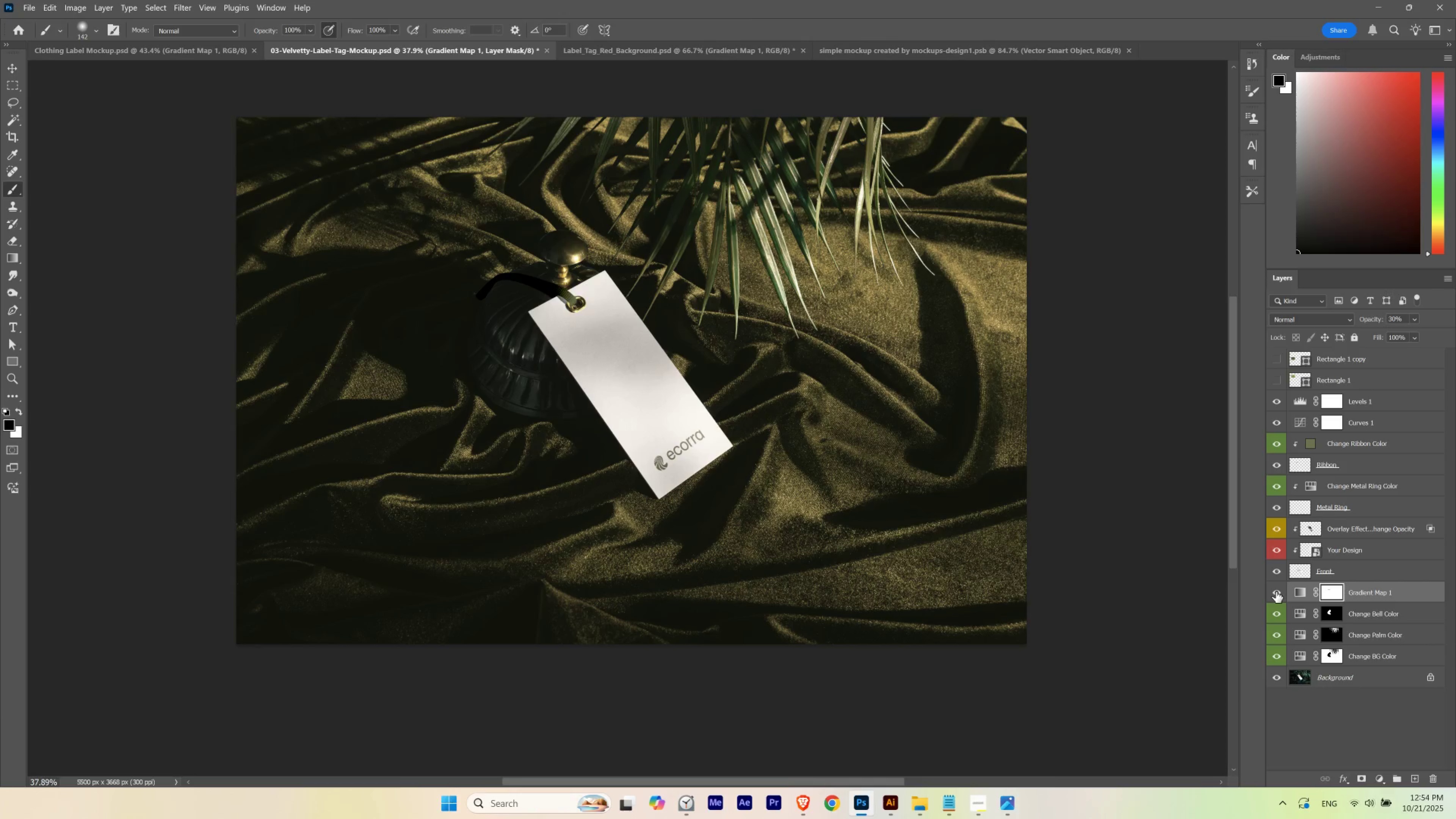 
left_click([1276, 591])
 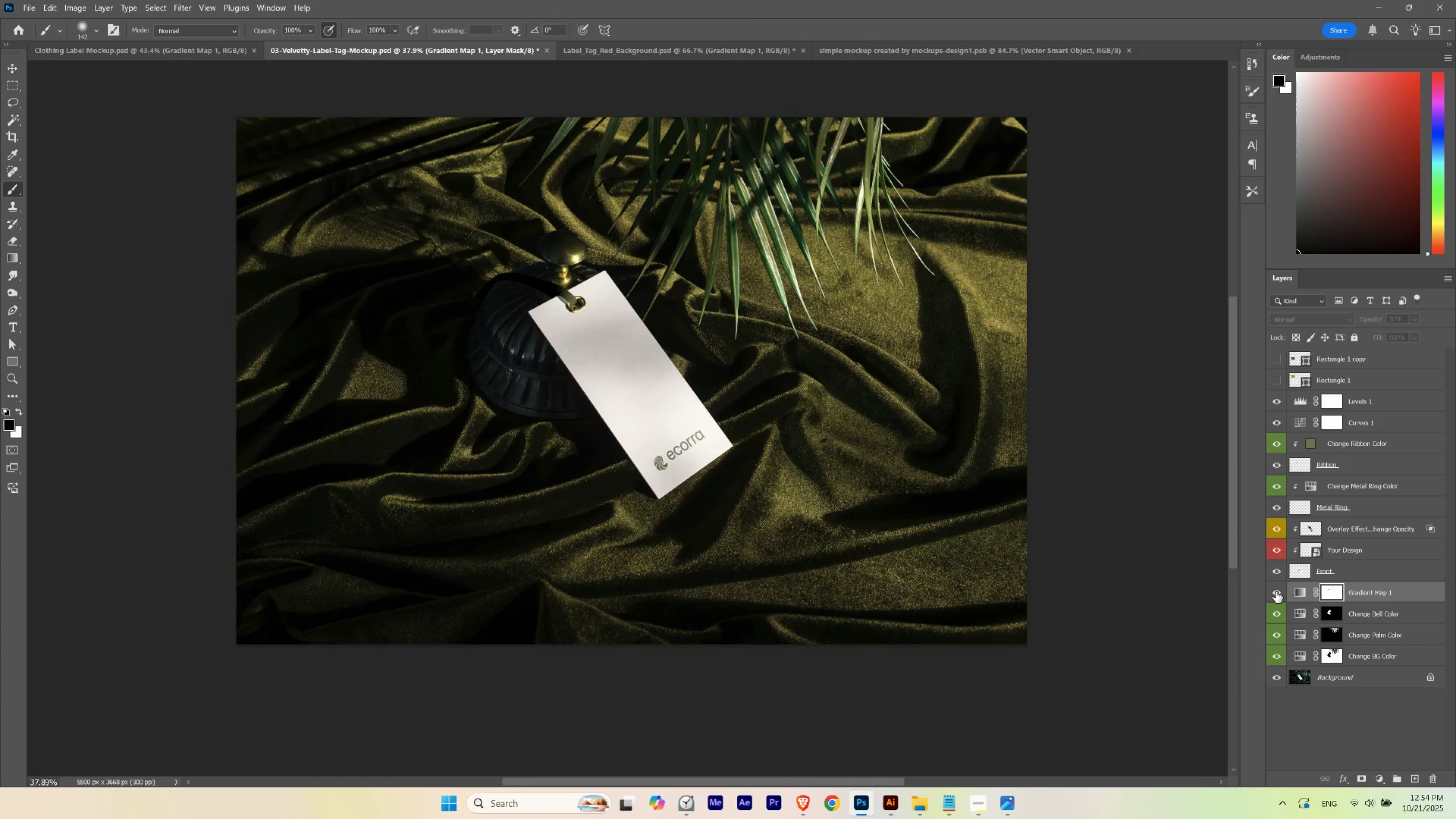 
left_click([1276, 591])
 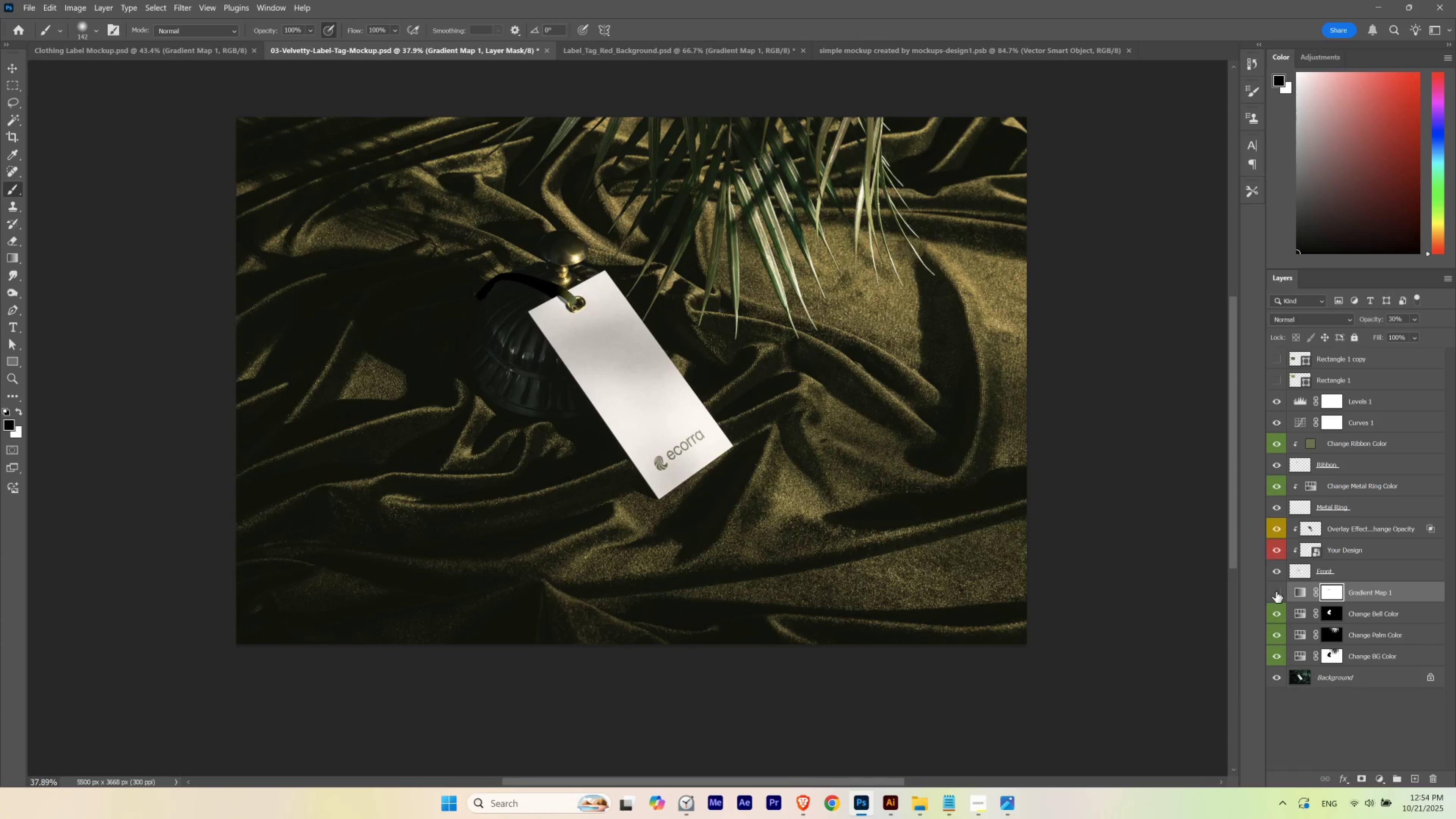 
left_click([1276, 591])
 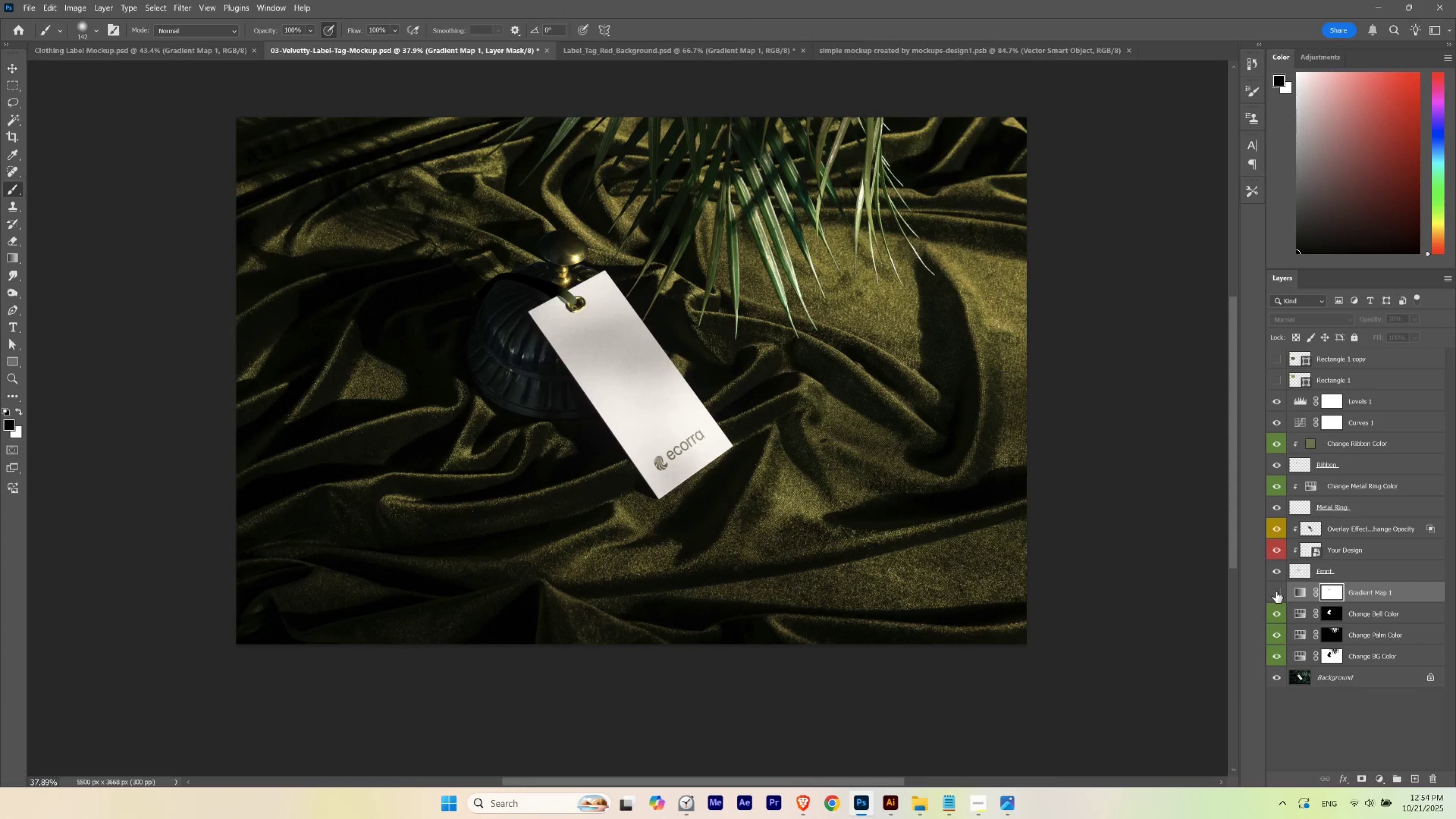 
left_click([1338, 716])
 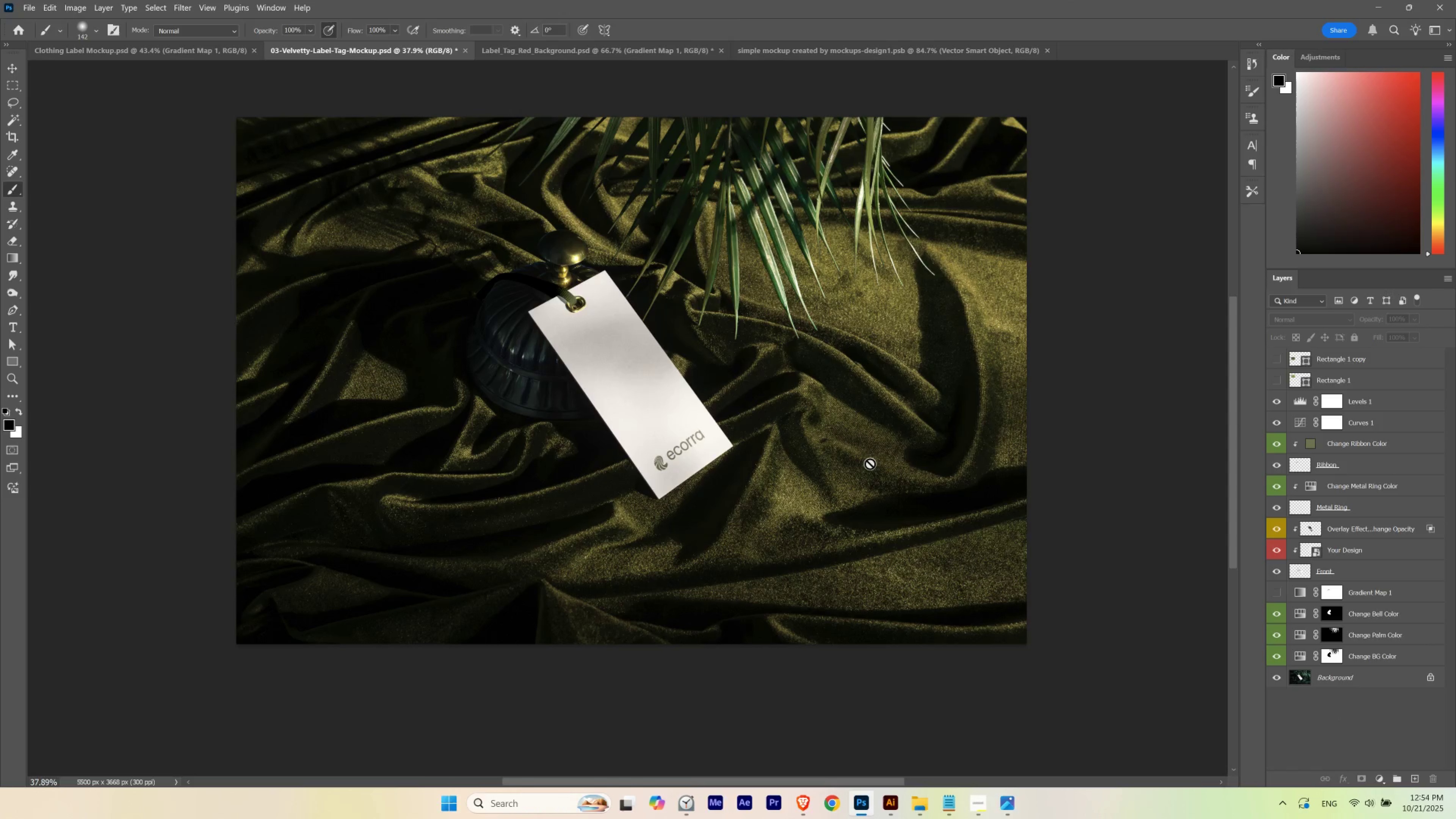 
key(Control+S)
 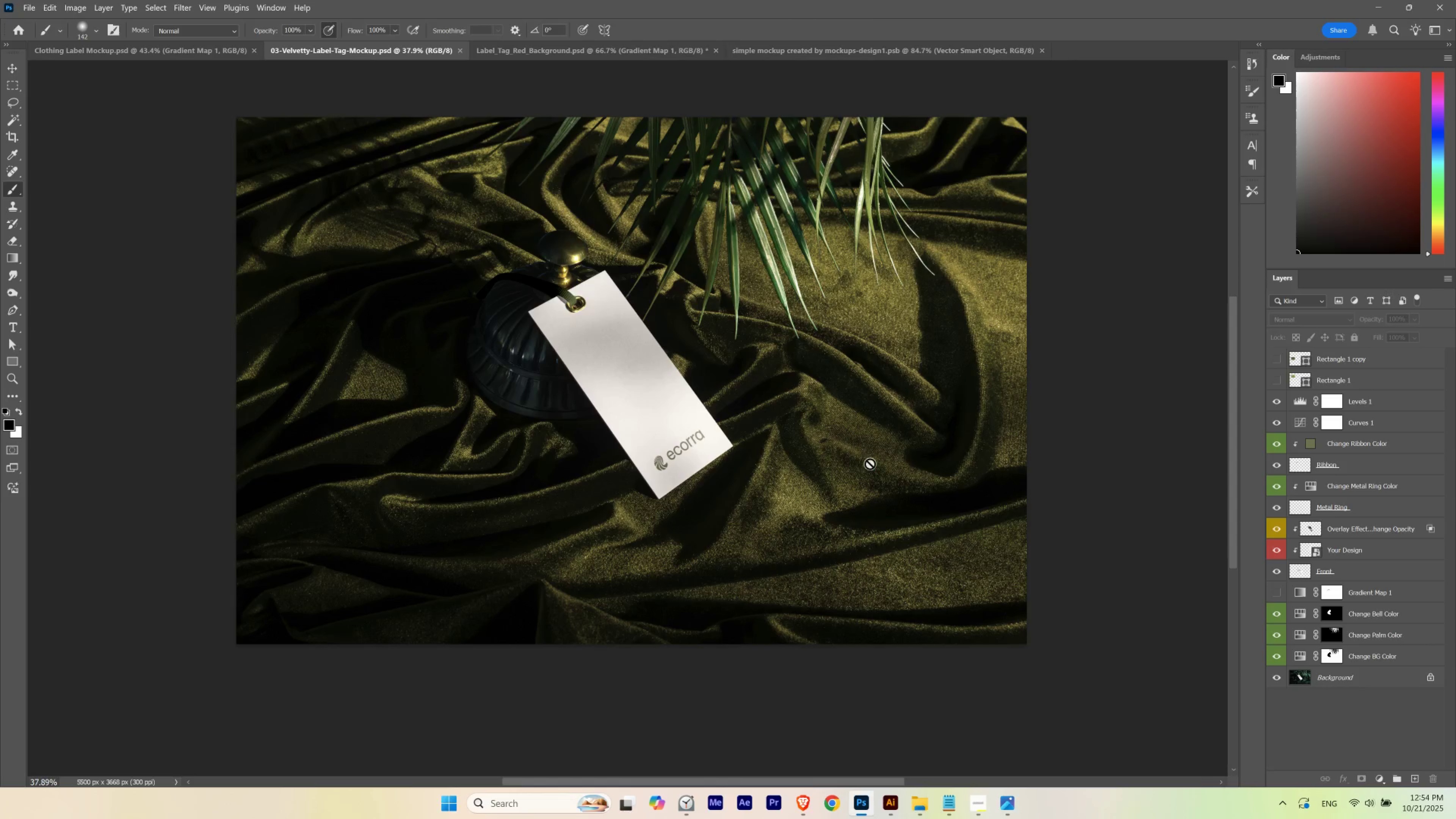 
hold_key(key=ControlLeft, duration=1.56)
 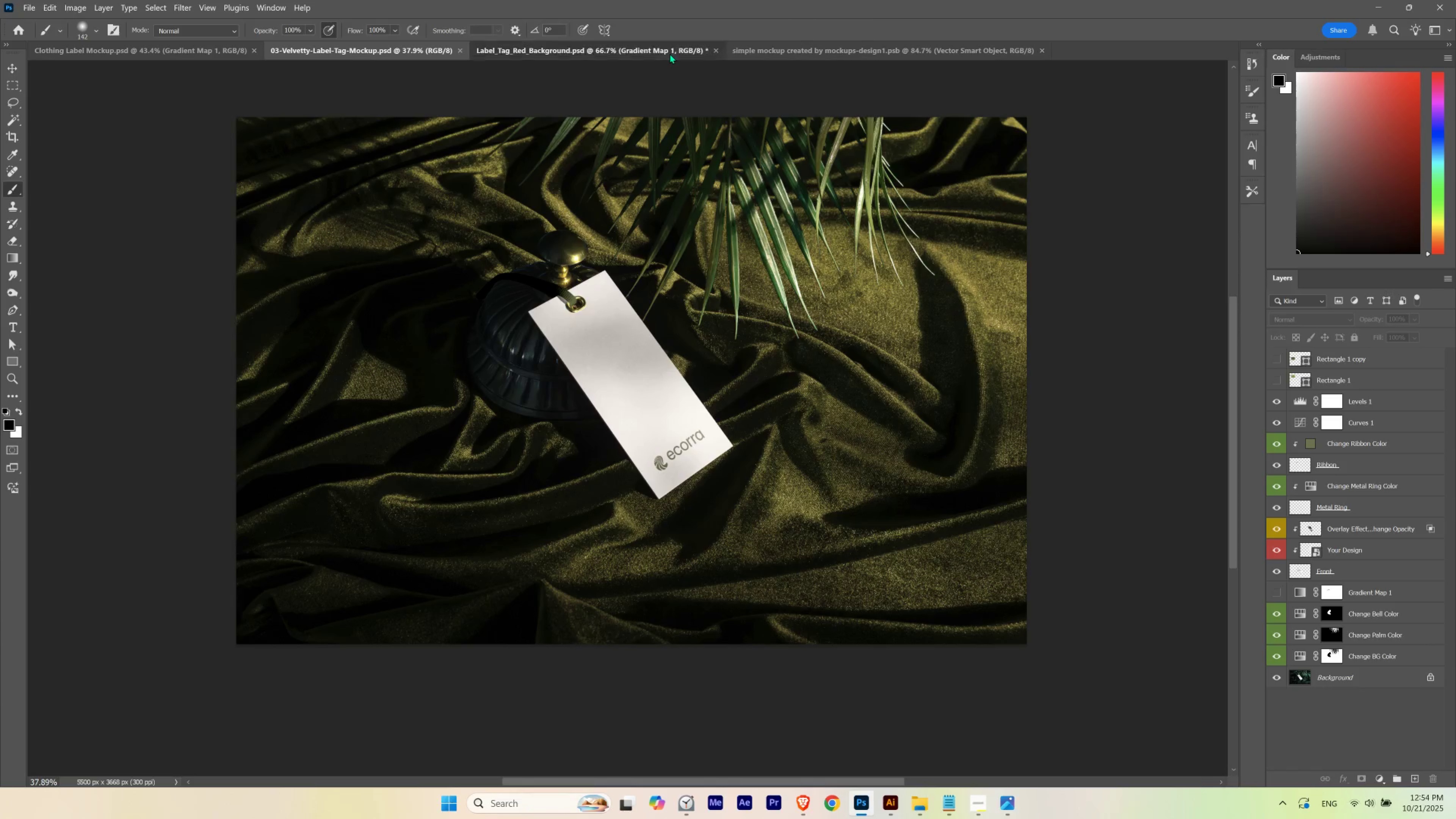 
hold_key(key=ShiftLeft, duration=1.43)
 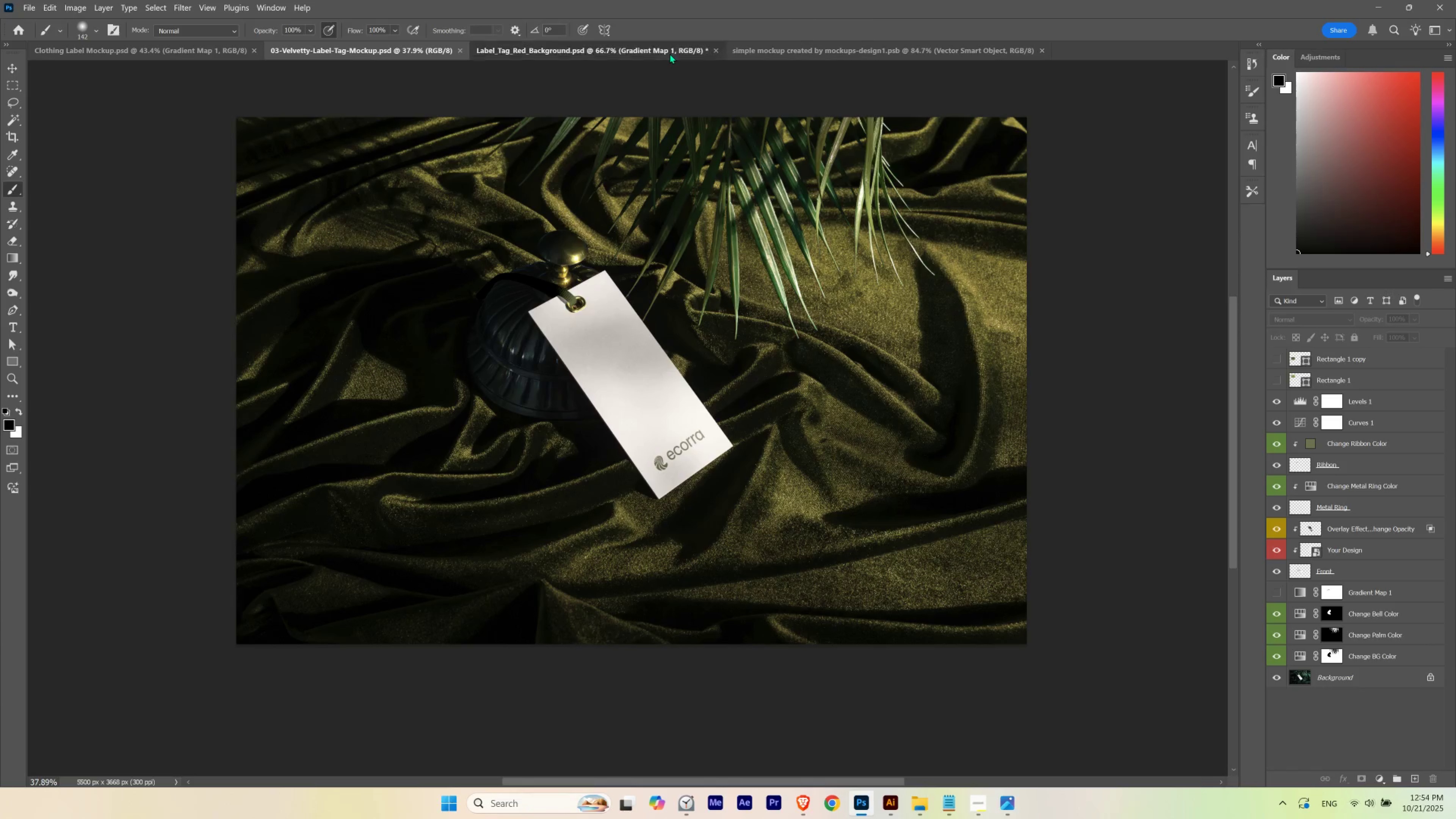 
left_click([669, 53])
 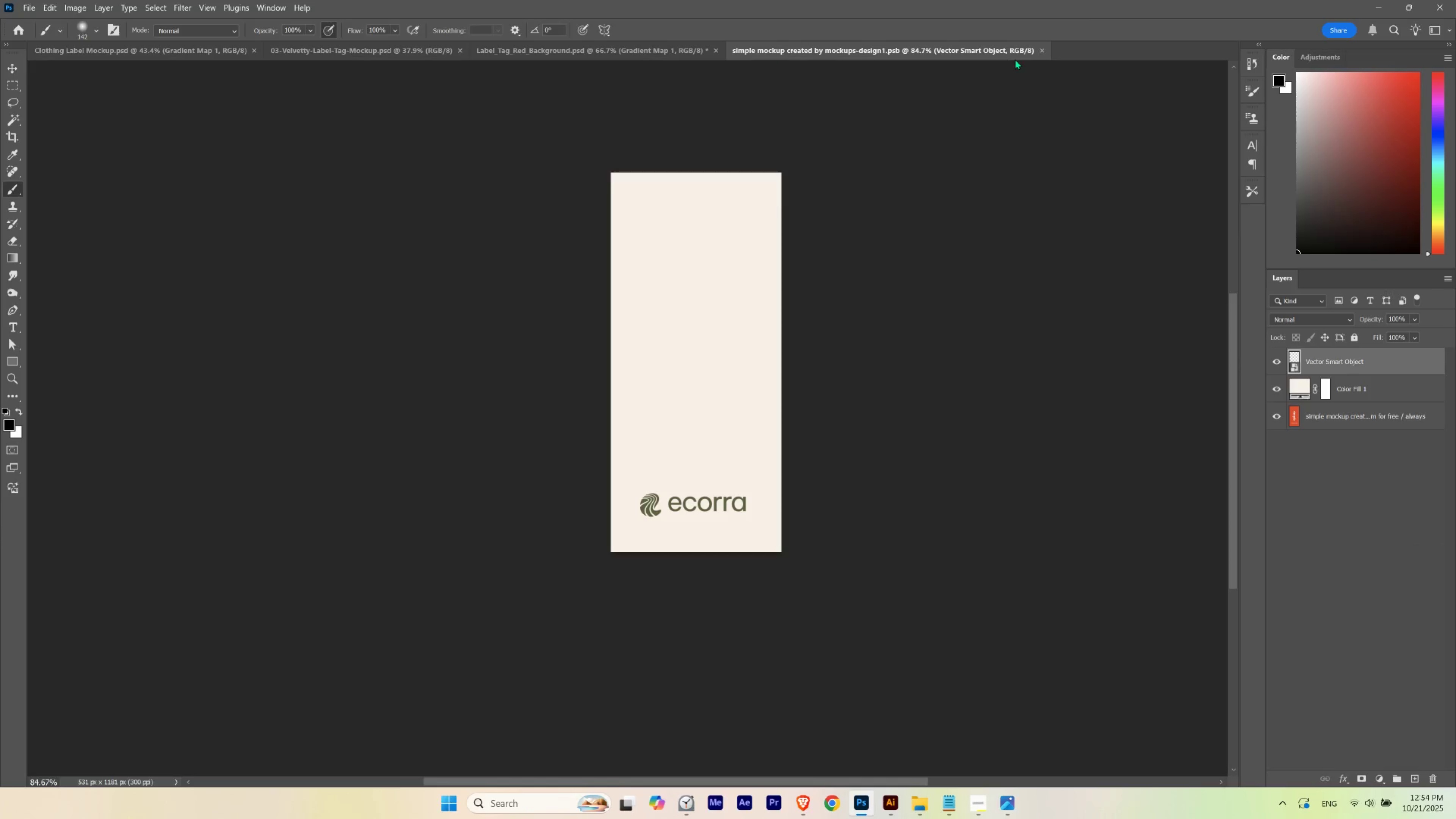 
left_click([1042, 50])
 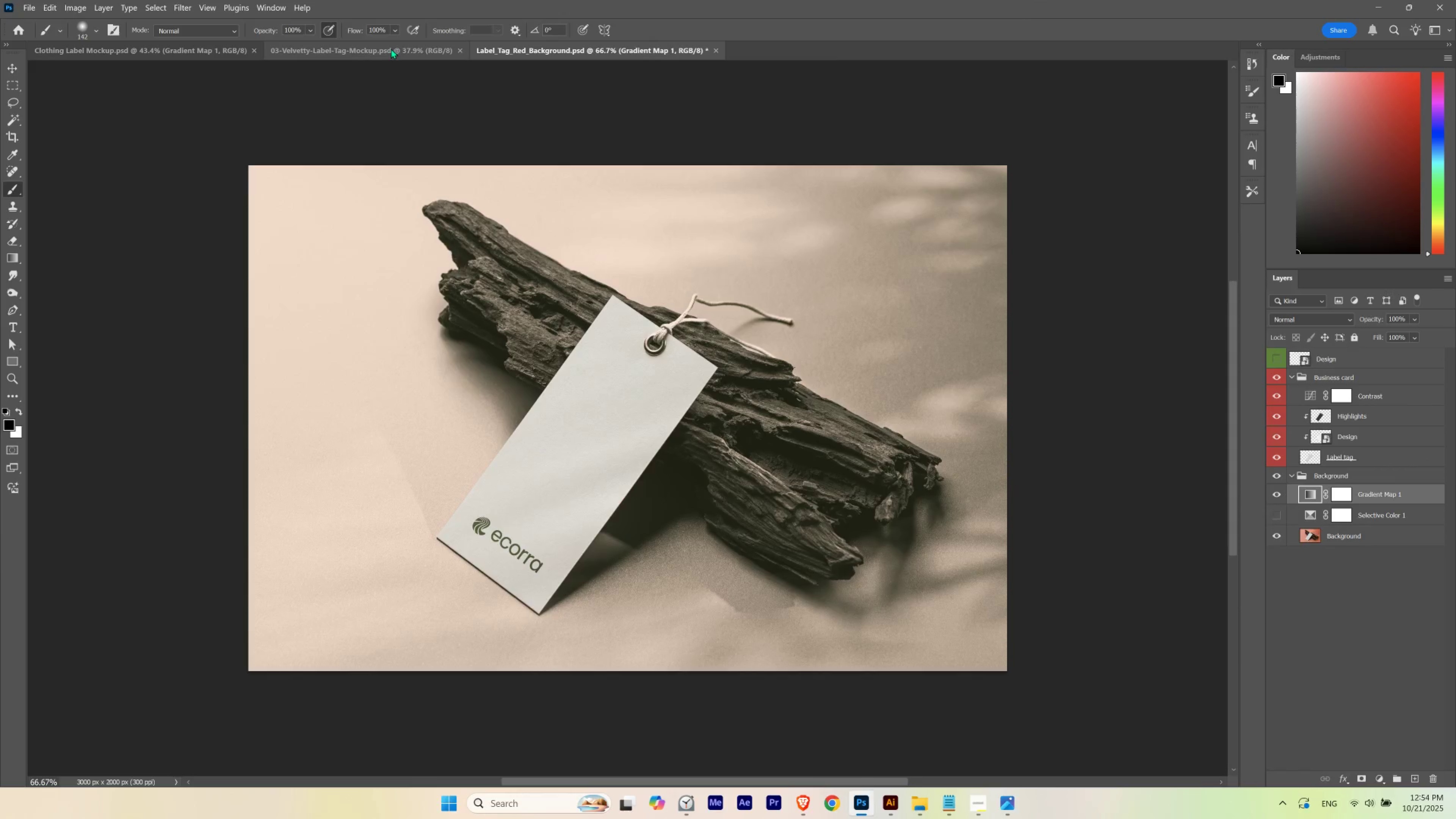 
left_click([391, 49])
 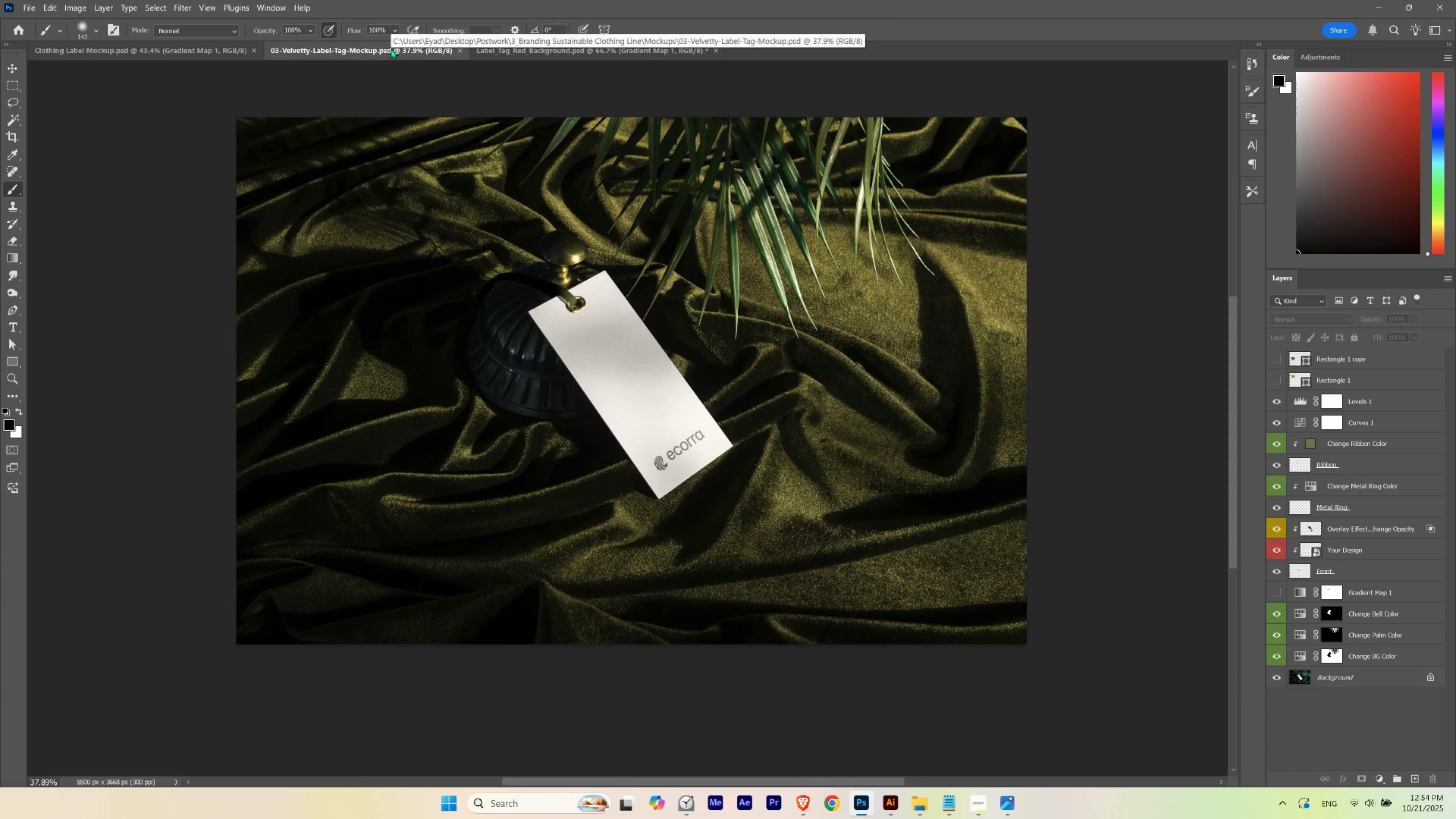 
key(Control+Shift+S)
 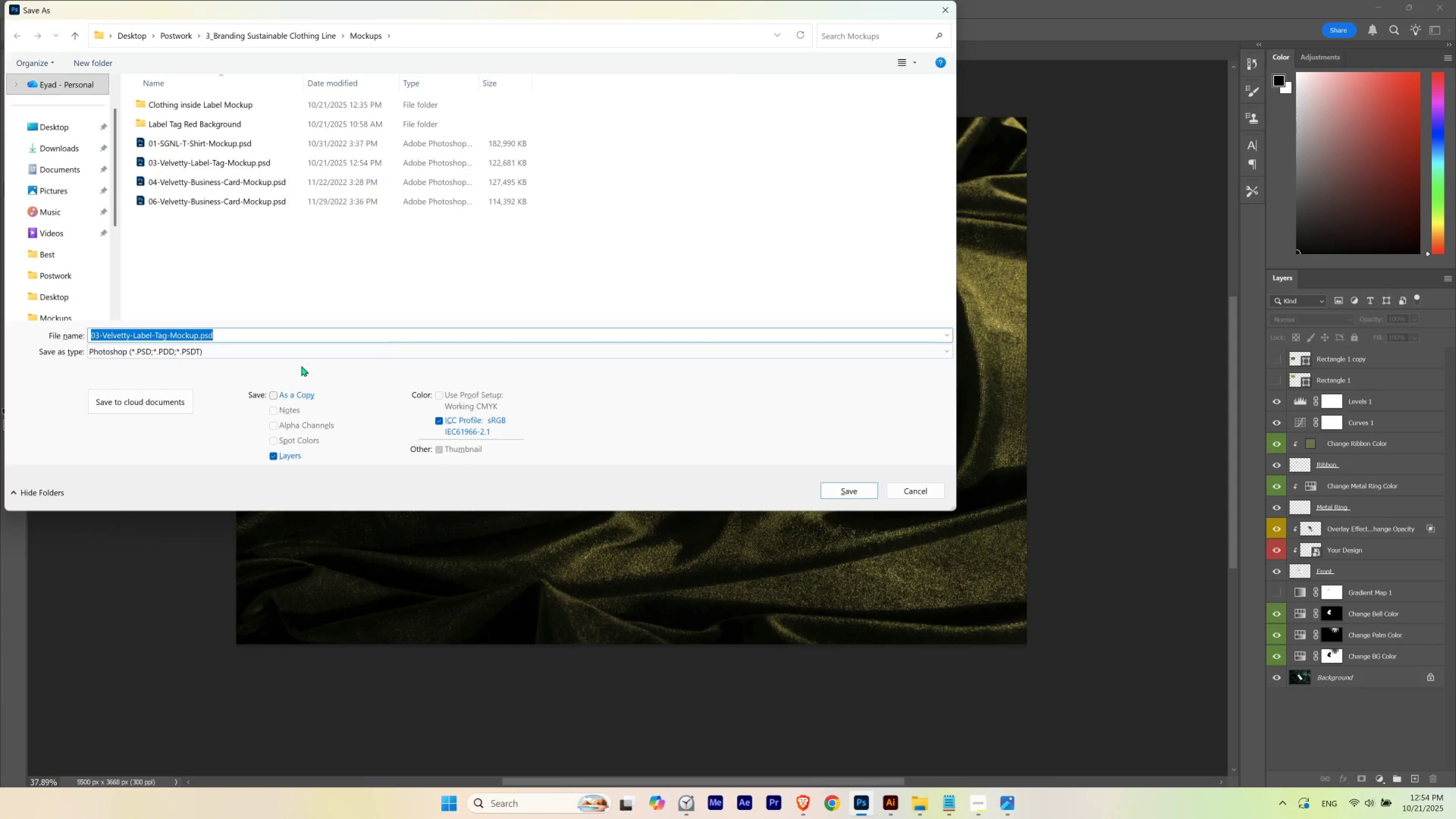 
left_click([296, 358])
 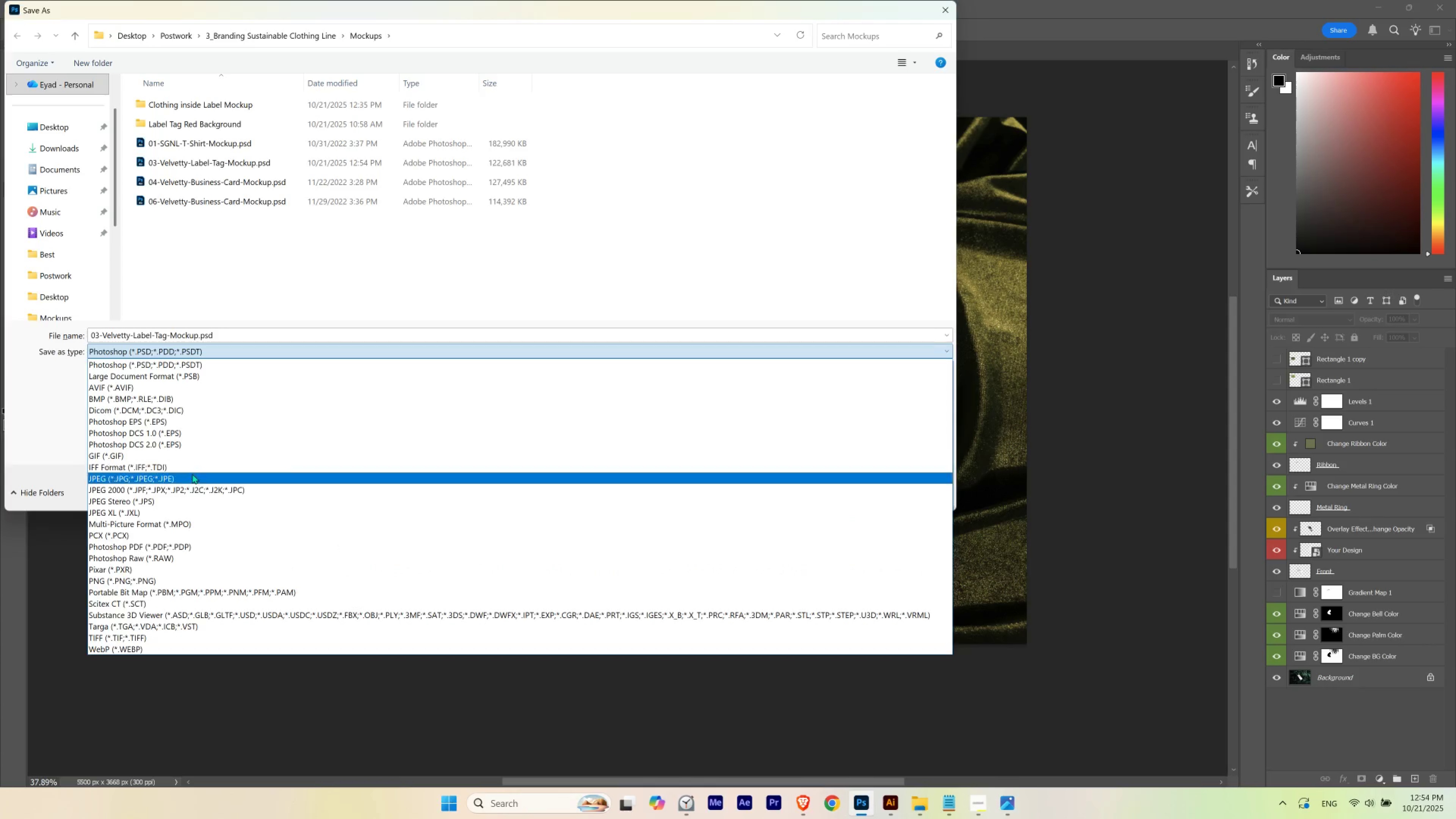 
left_click([192, 476])
 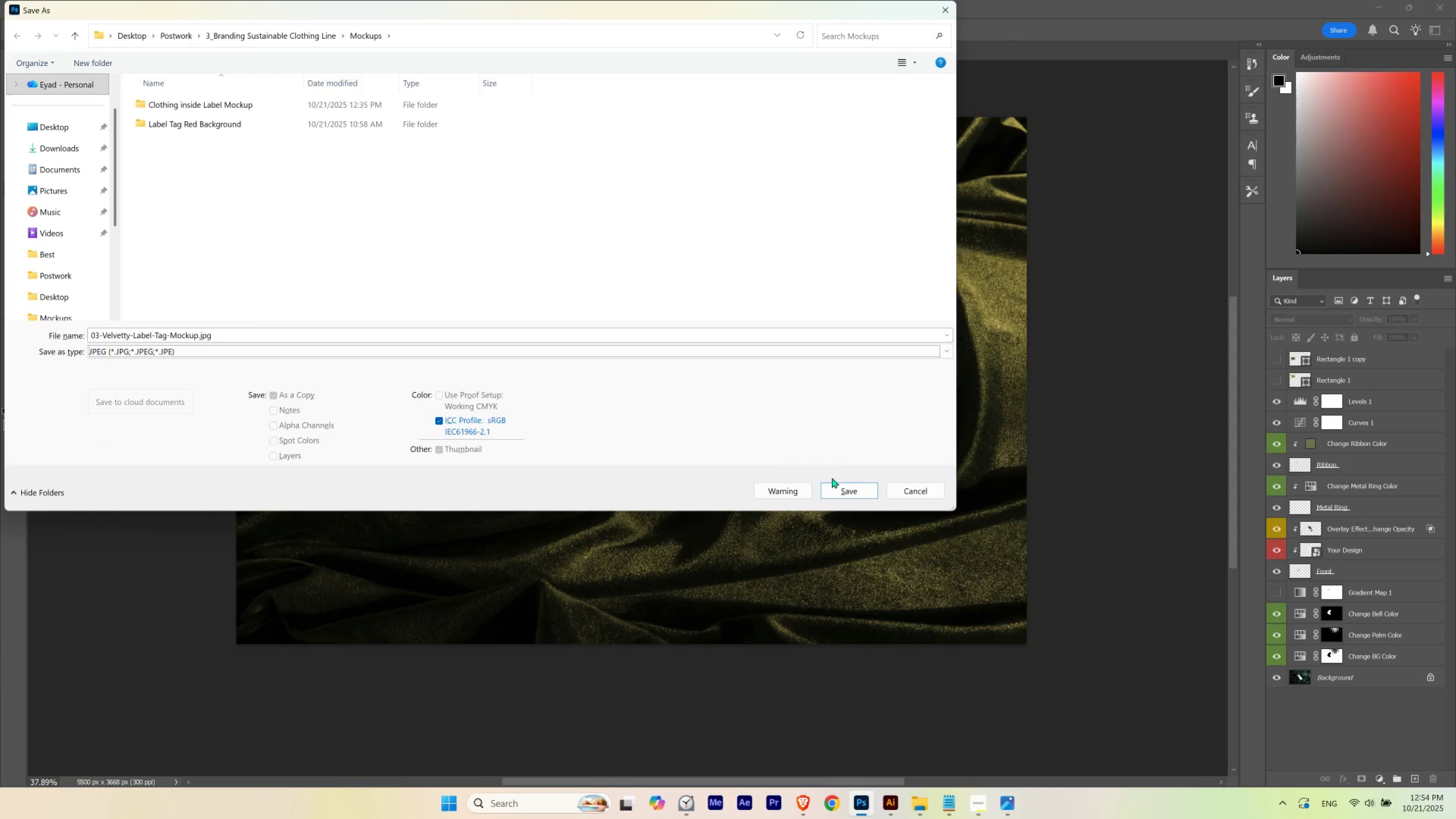 
left_click([845, 490])
 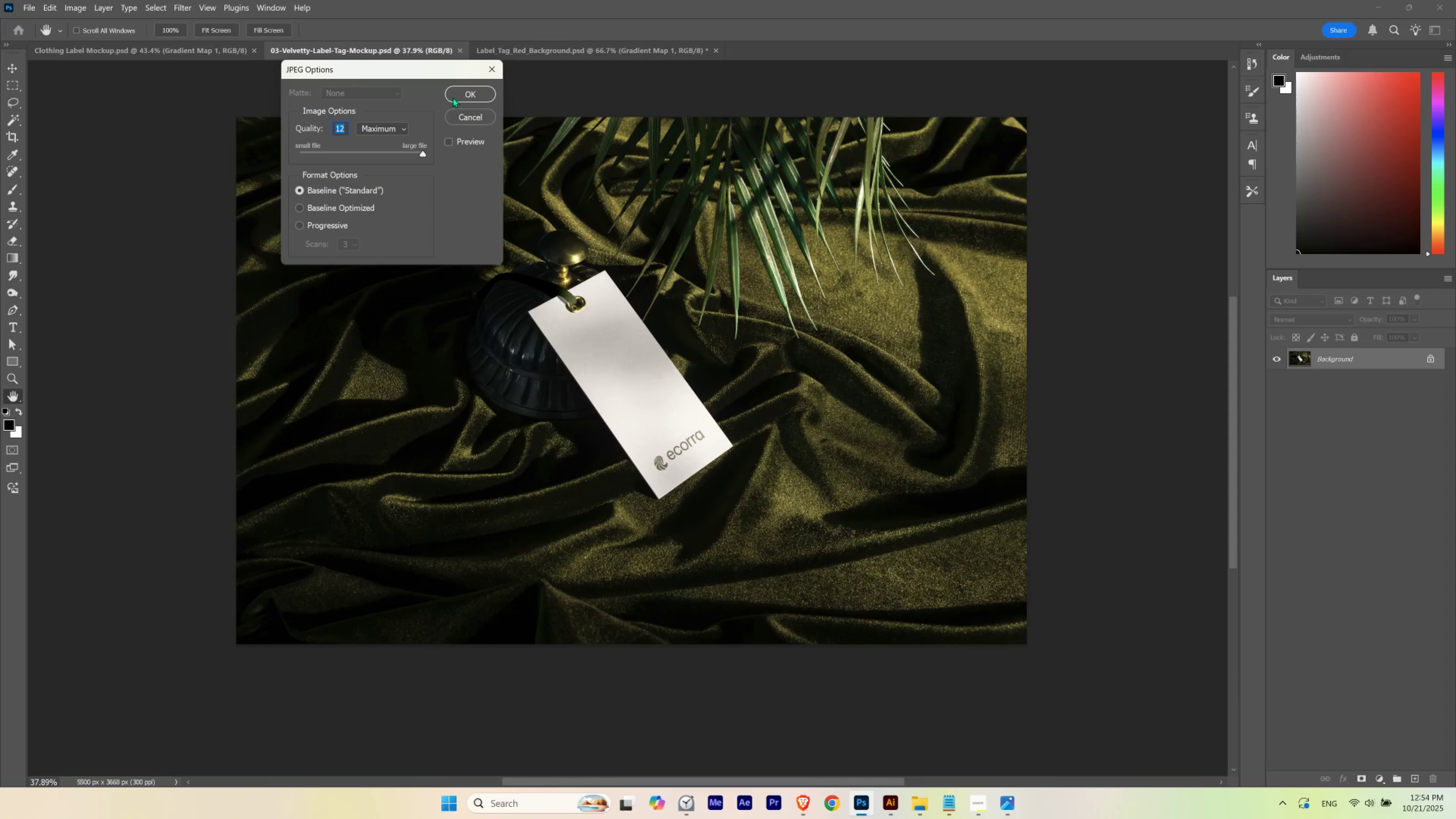 
left_click([453, 95])
 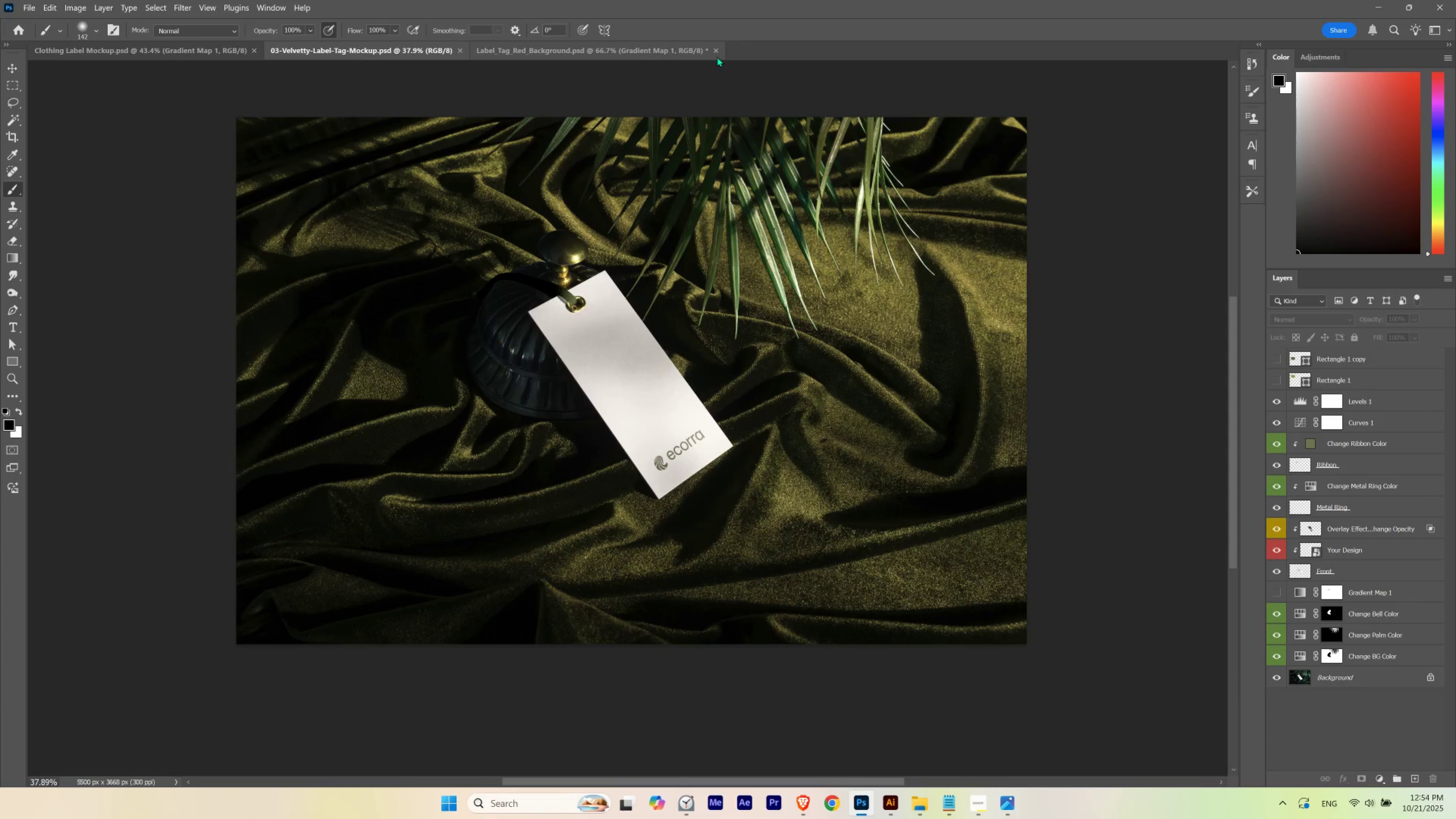 
left_click([716, 51])
 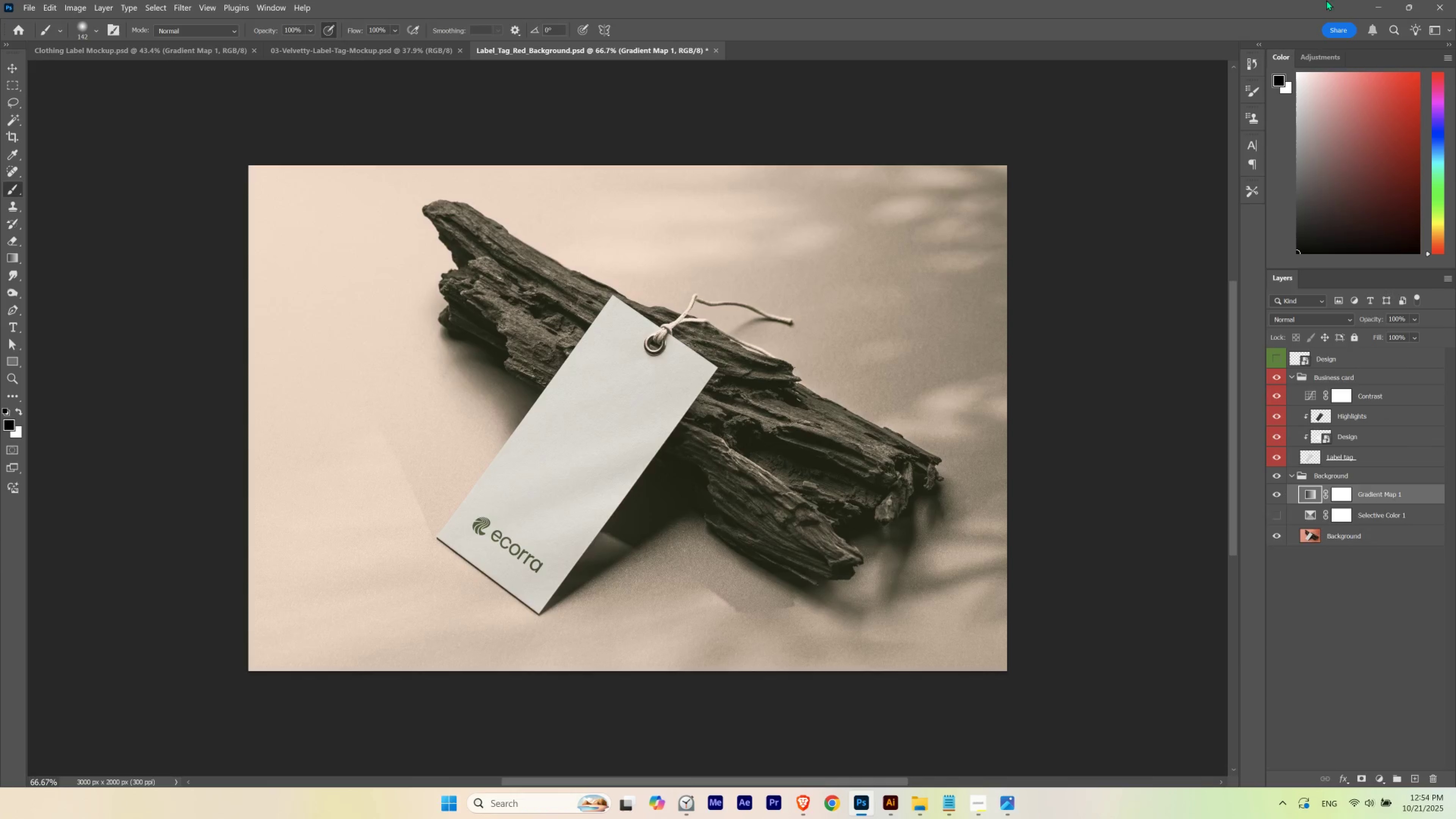 
left_click([234, 49])
 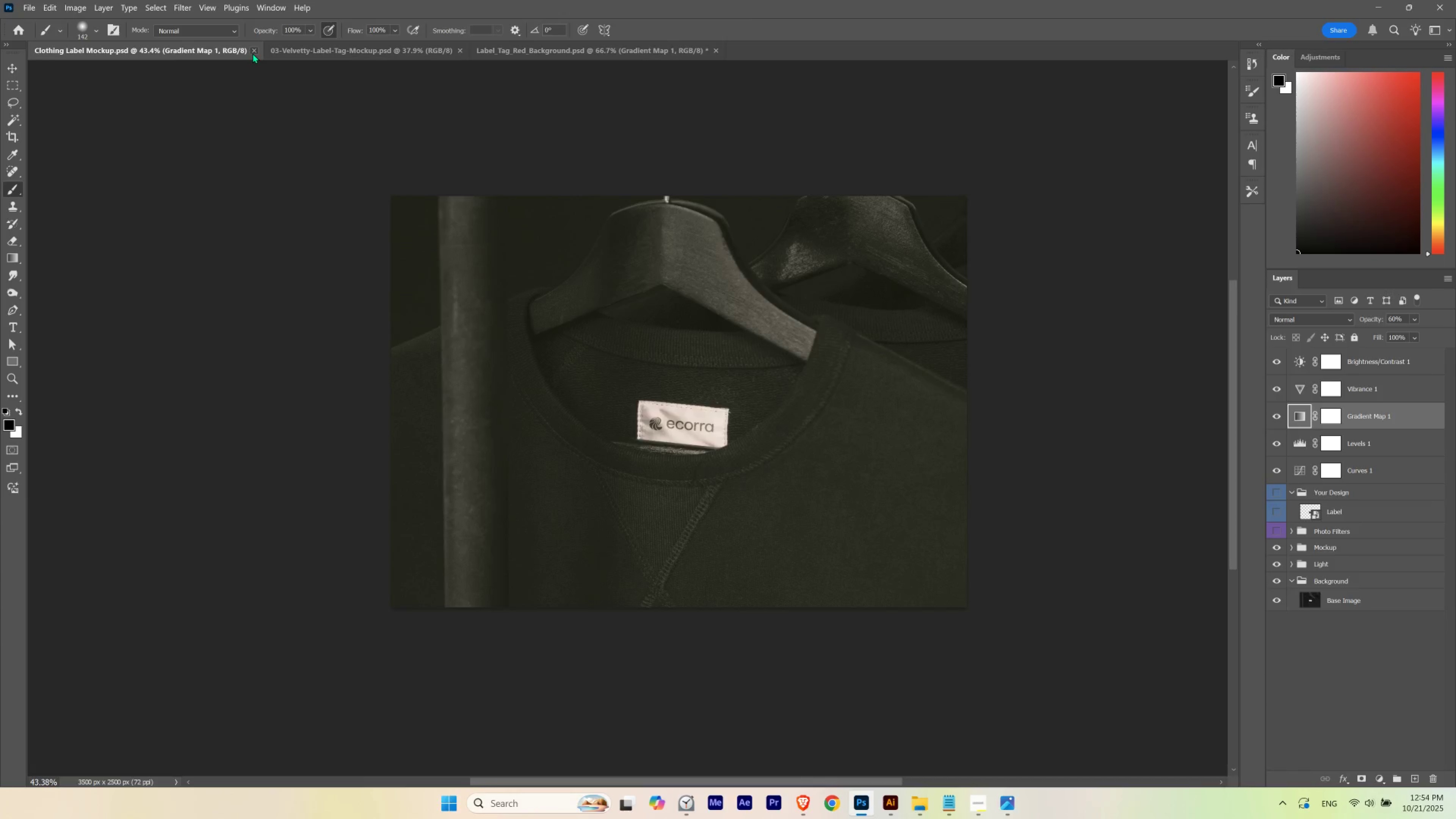 
left_click([252, 53])
 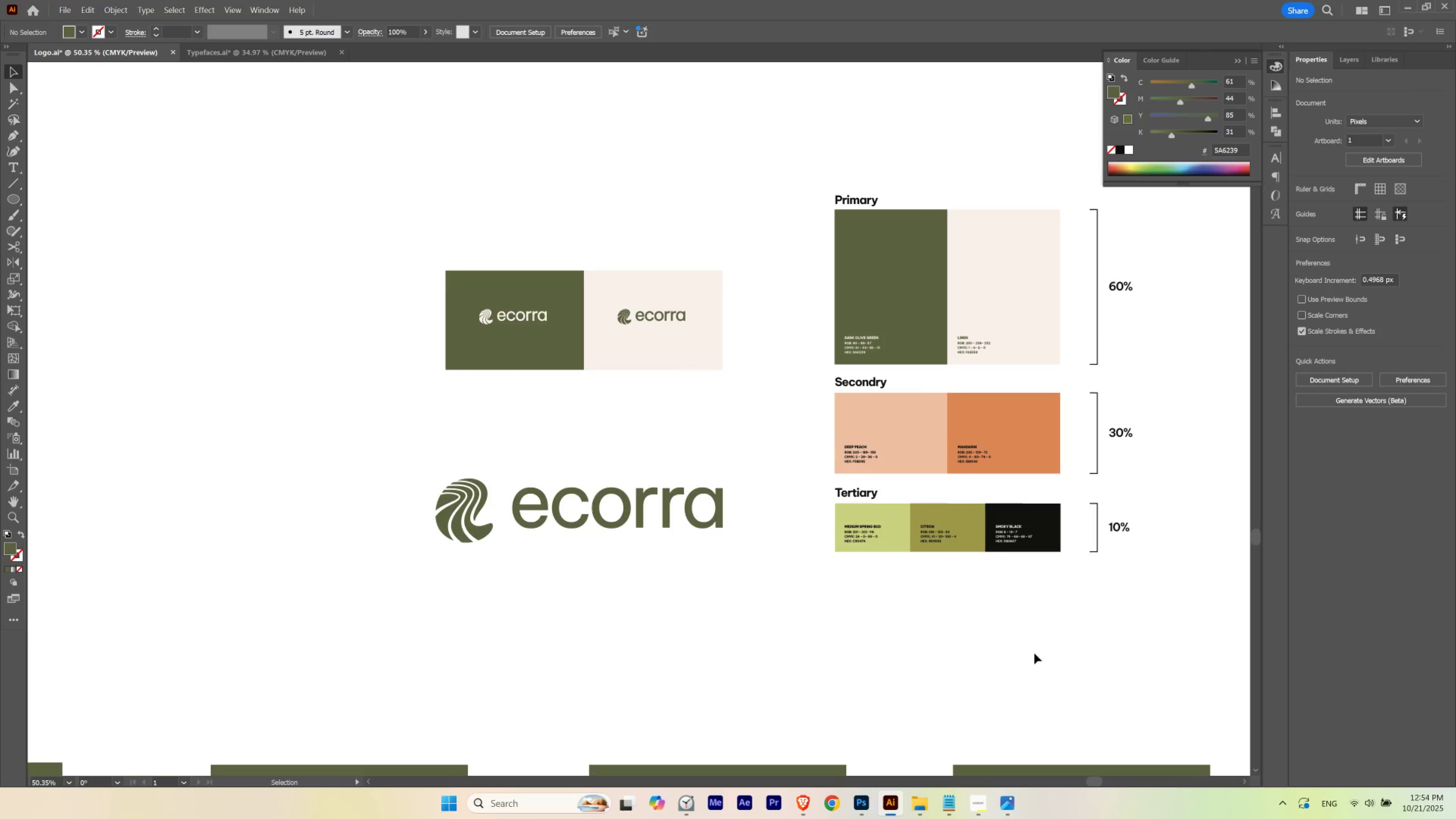 
left_click([921, 813])
 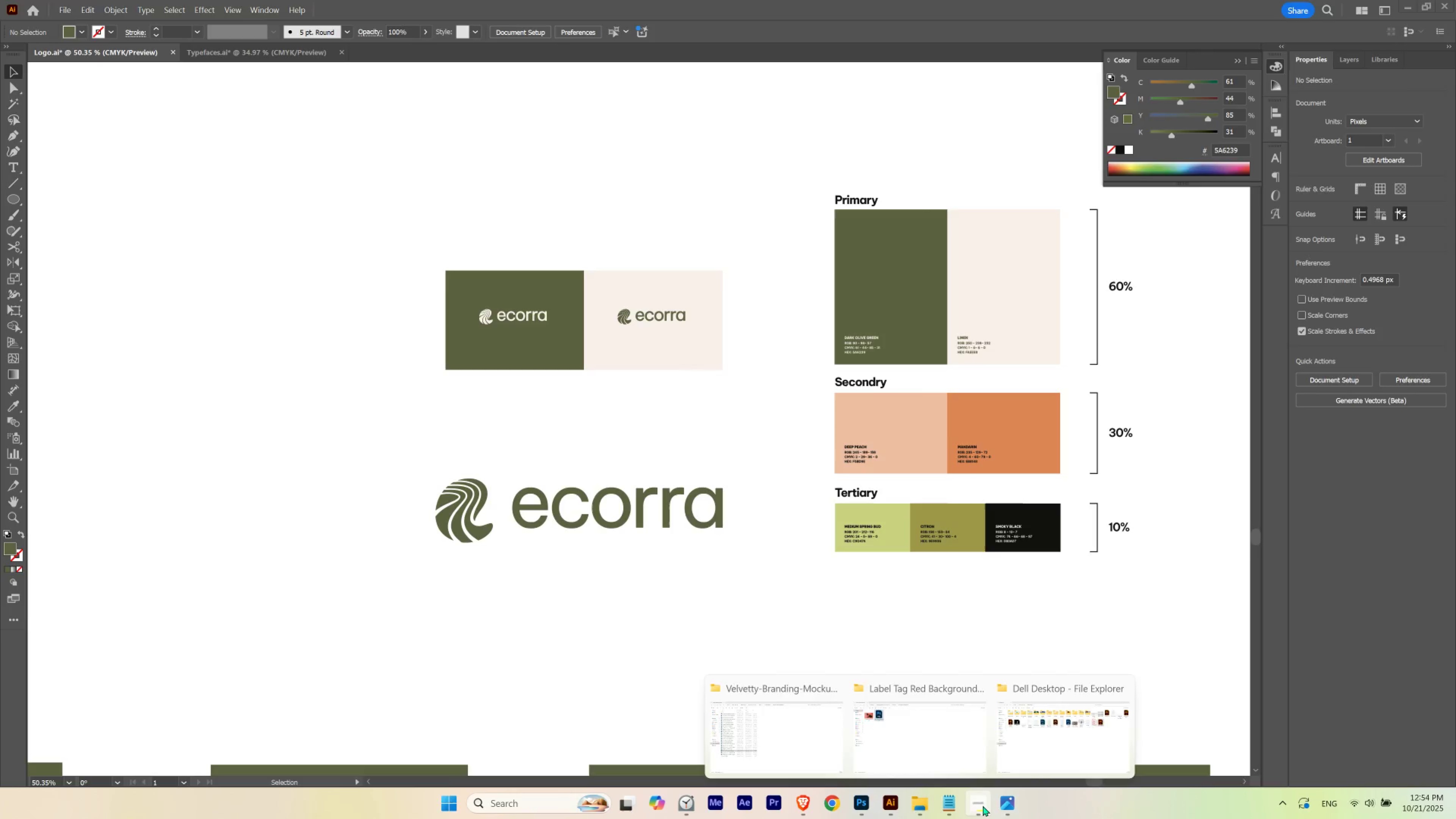 
left_click([983, 806])